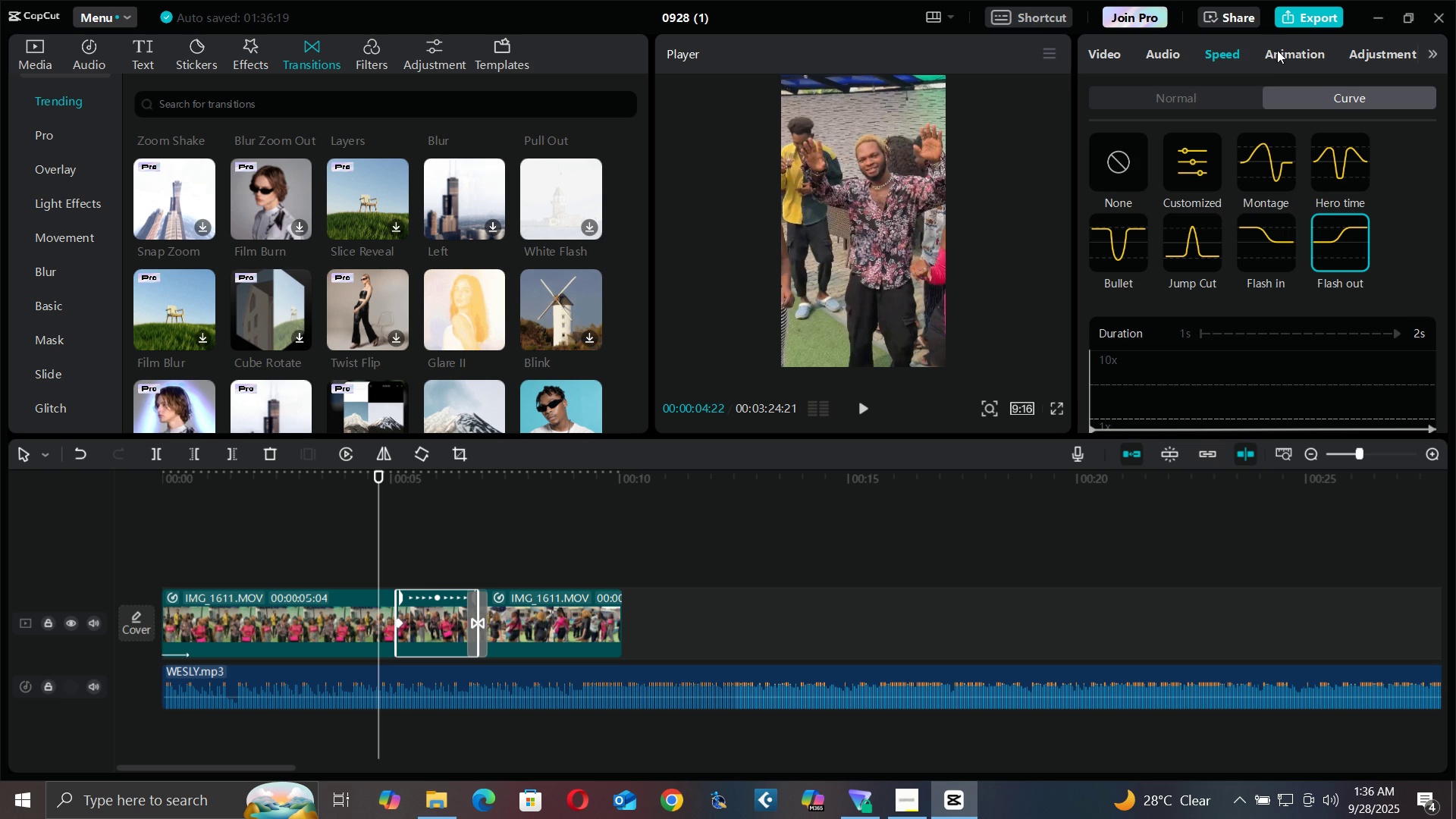 
left_click([1277, 50])
 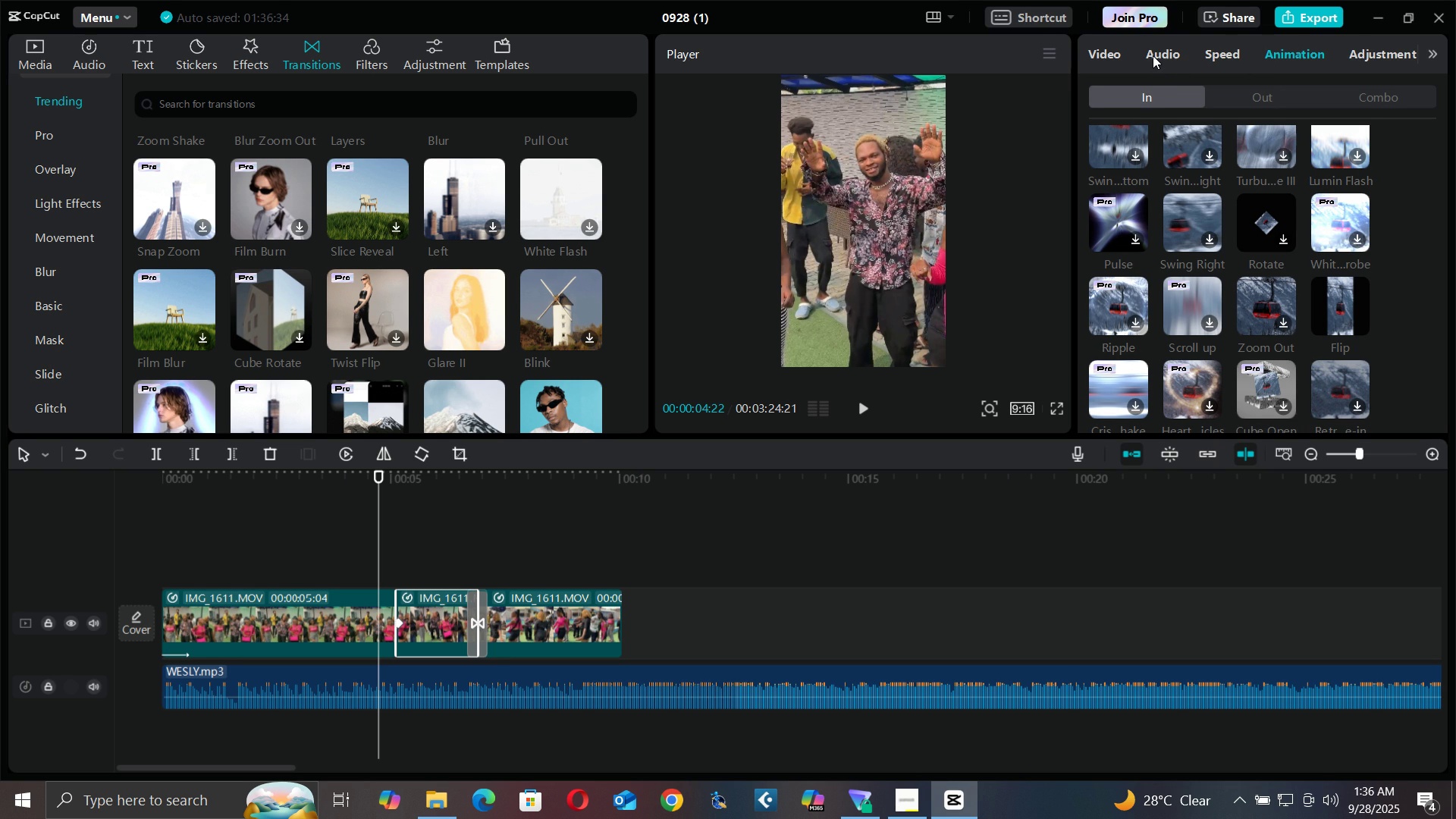 
double_click([1153, 55])
 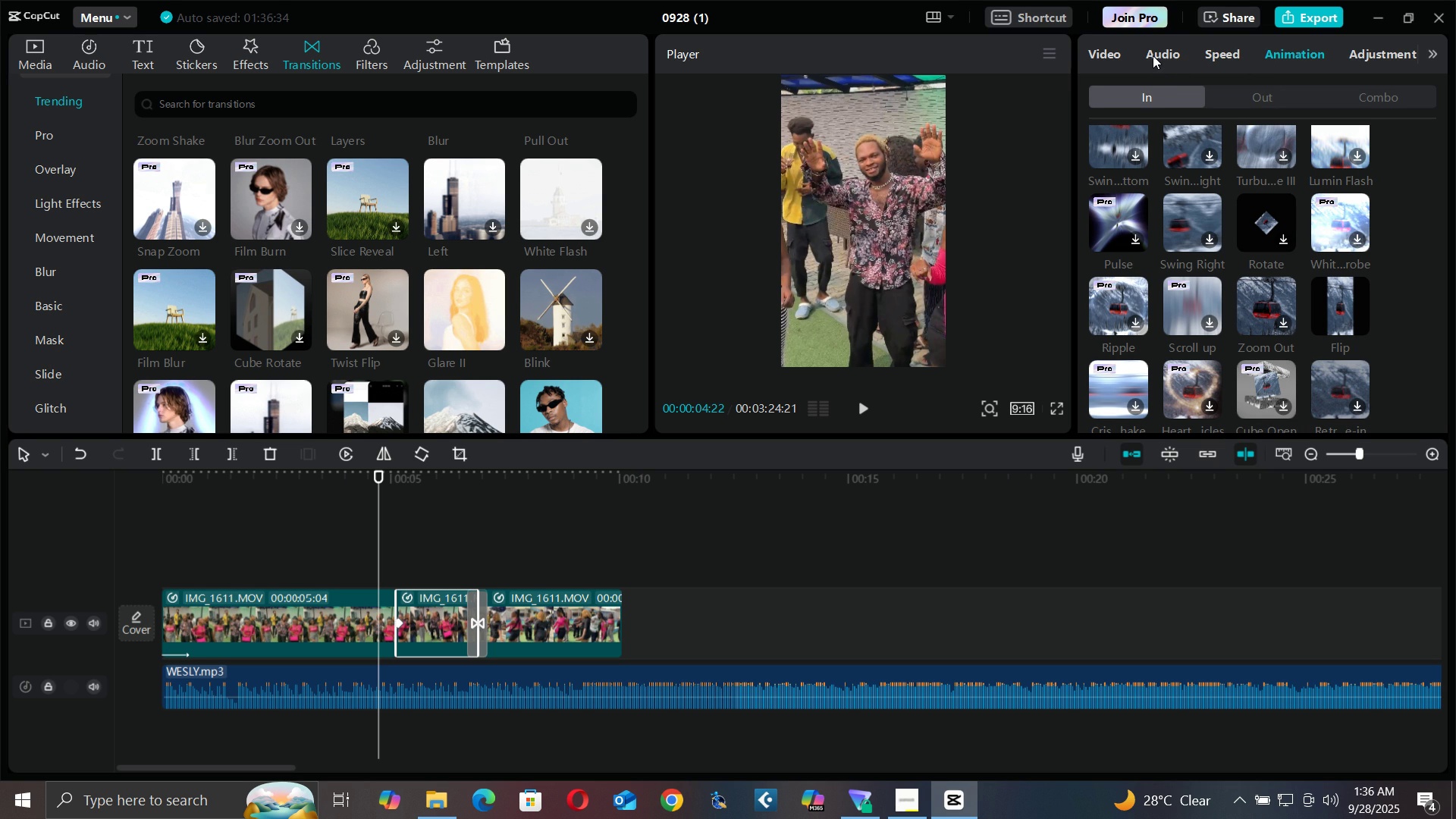 
triple_click([1153, 55])
 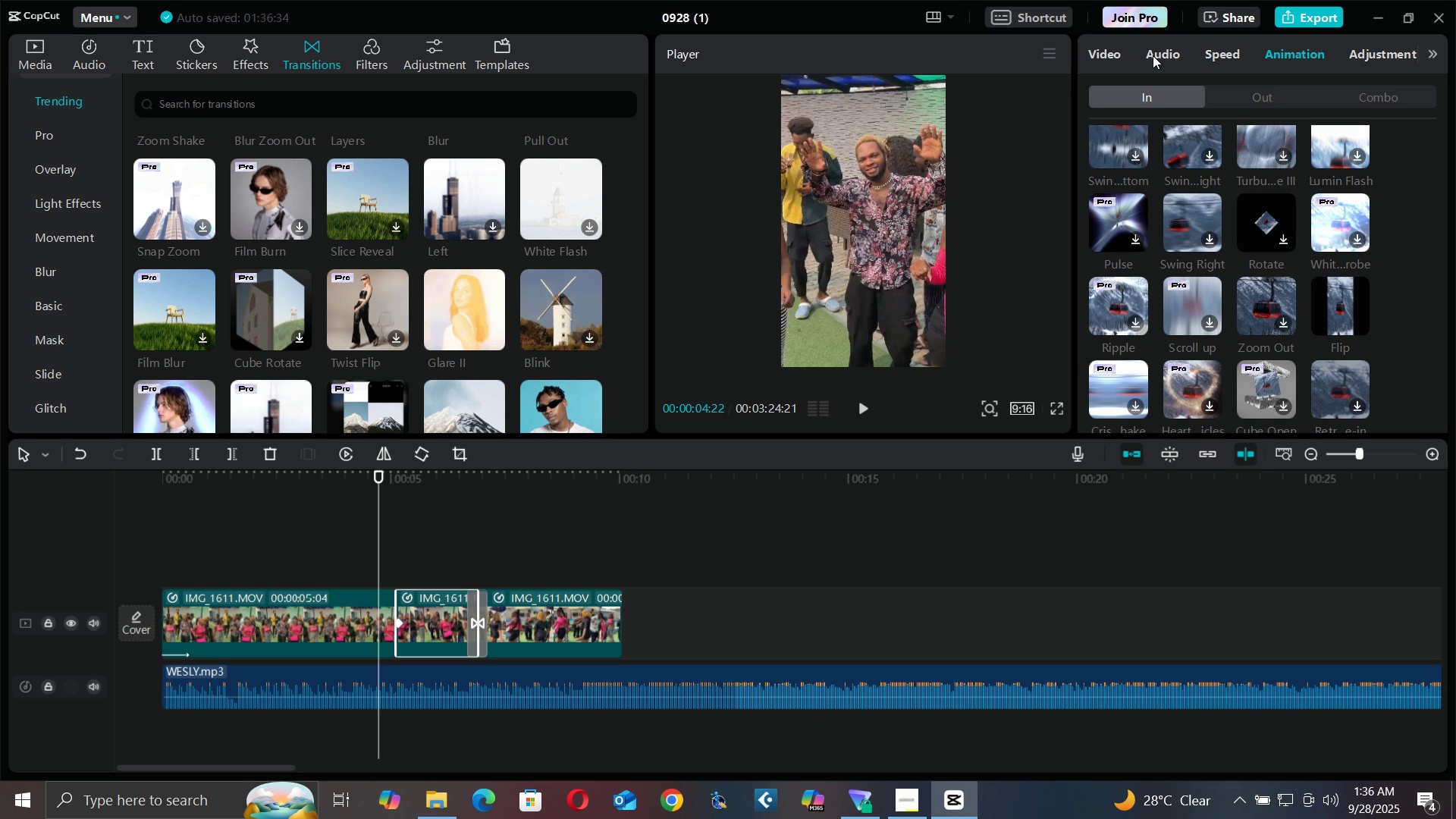 
triple_click([1153, 55])
 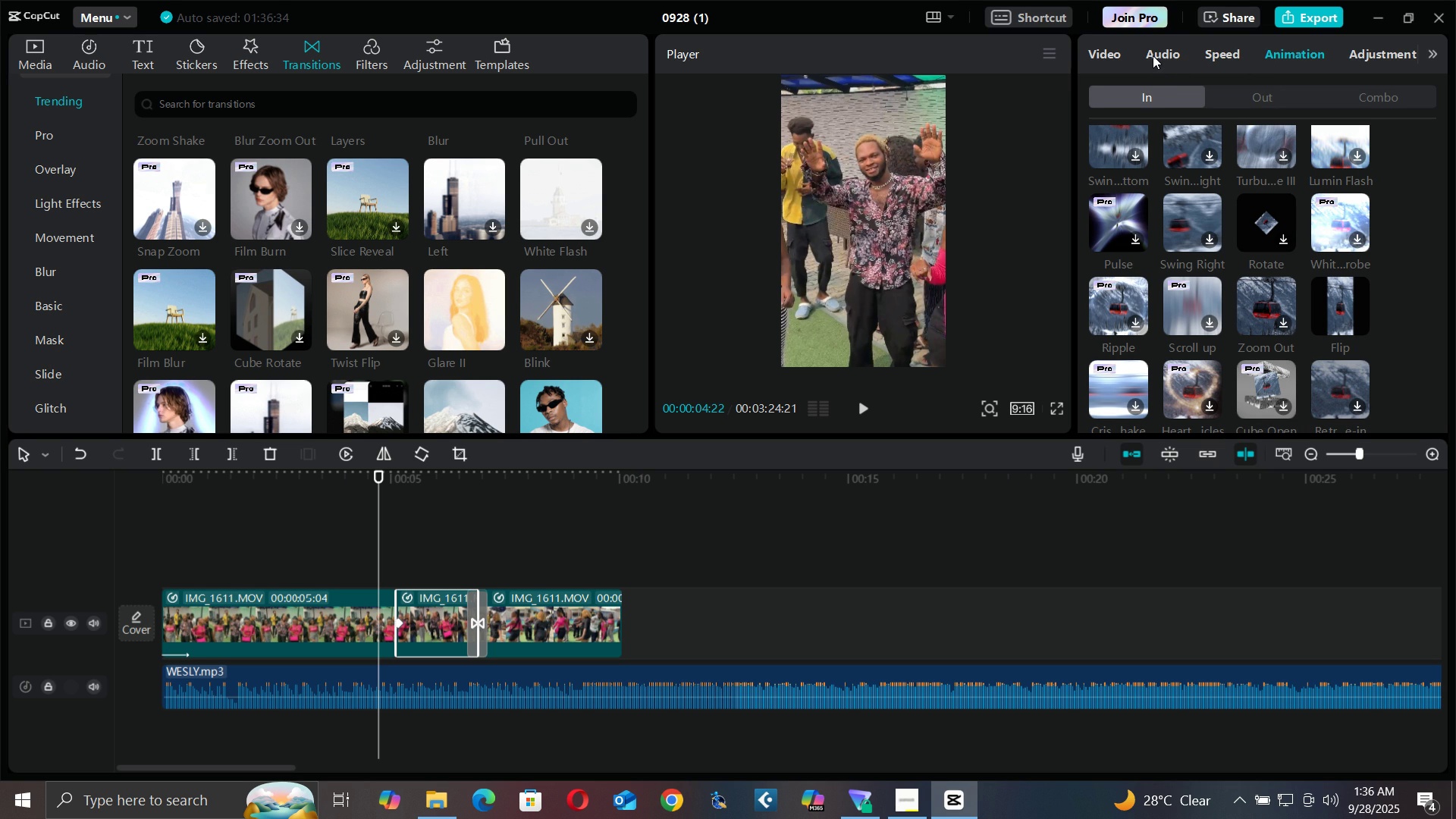 
triple_click([1153, 55])
 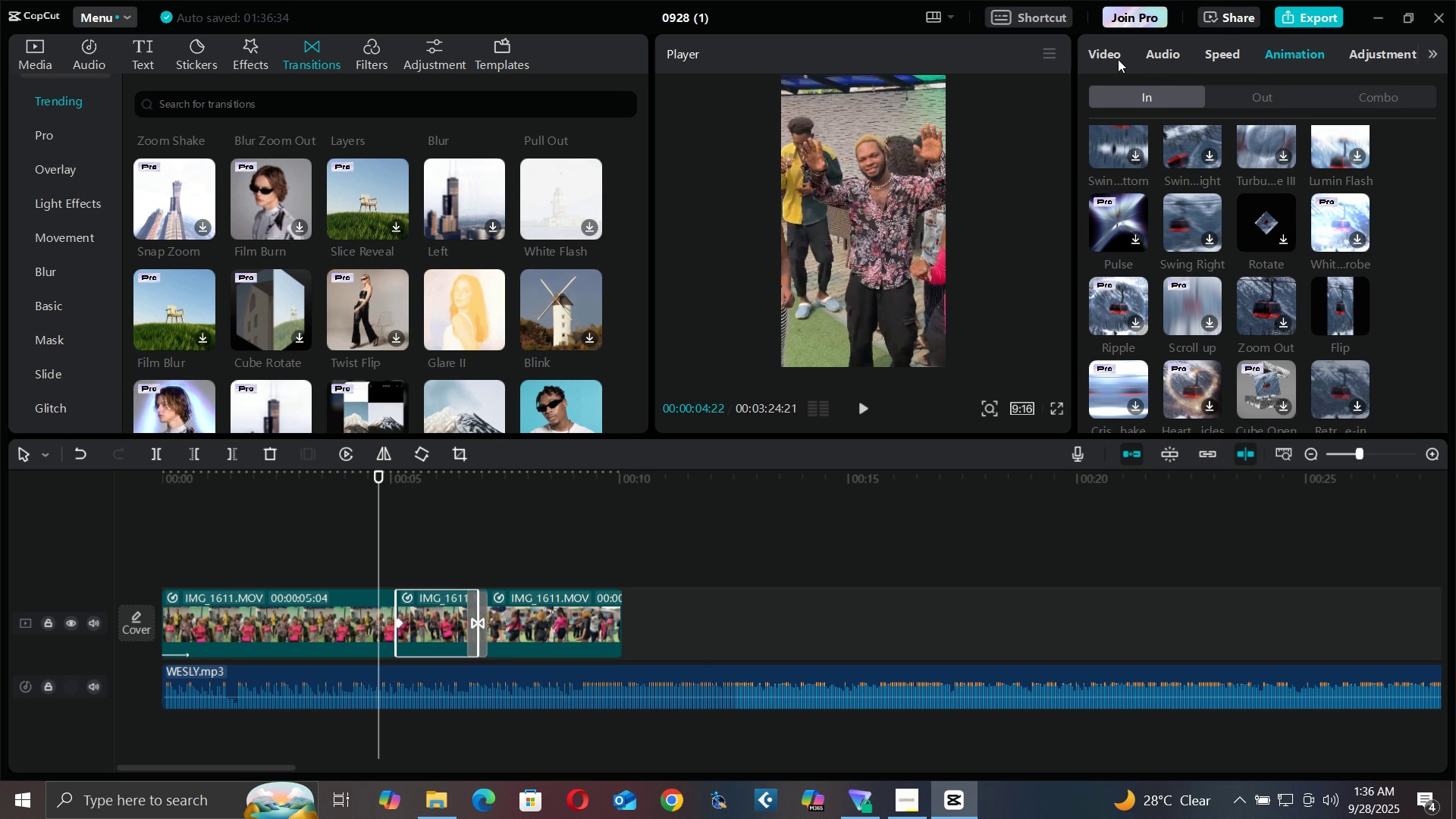 
left_click([1119, 58])
 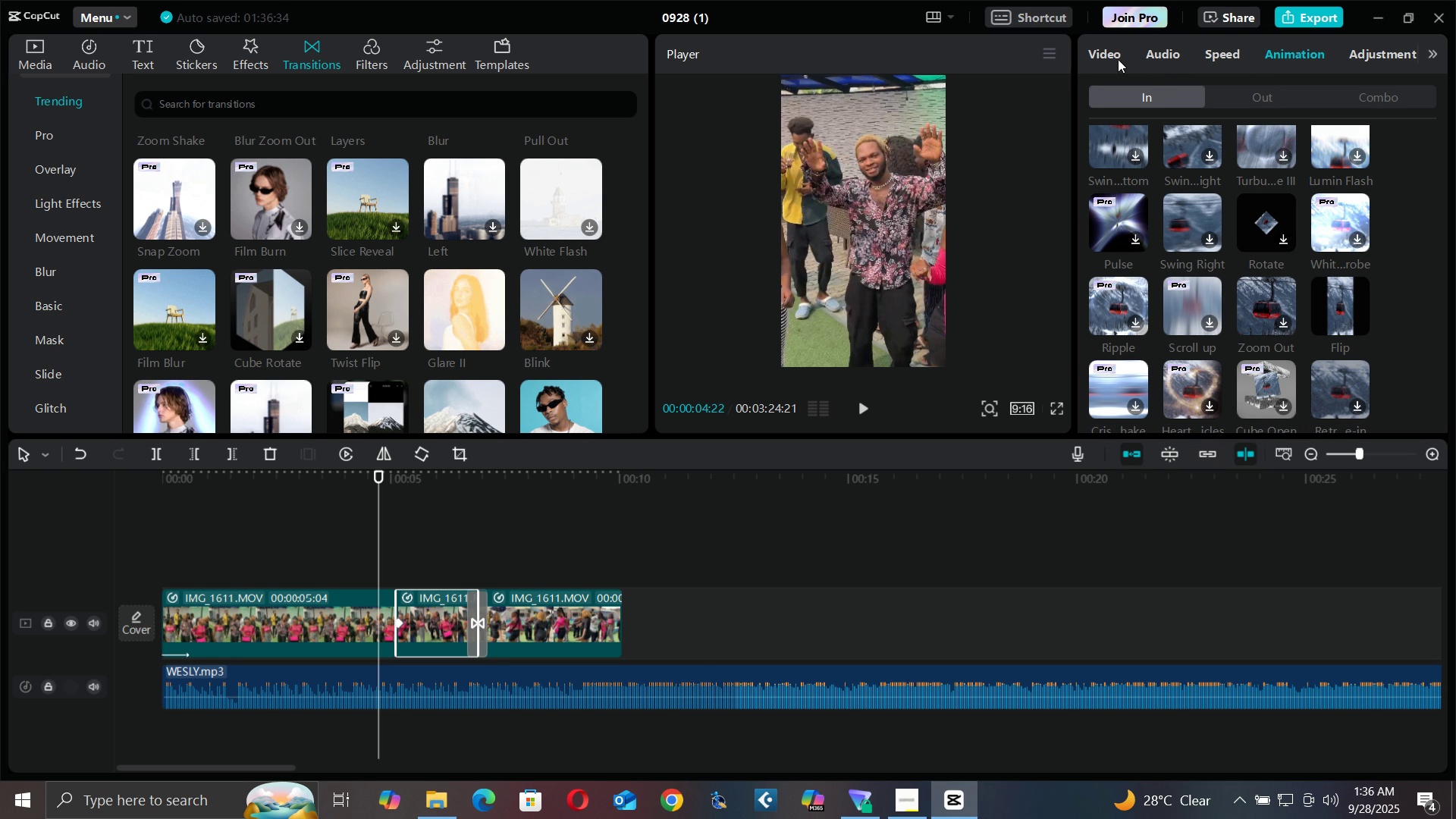 
left_click([1119, 58])
 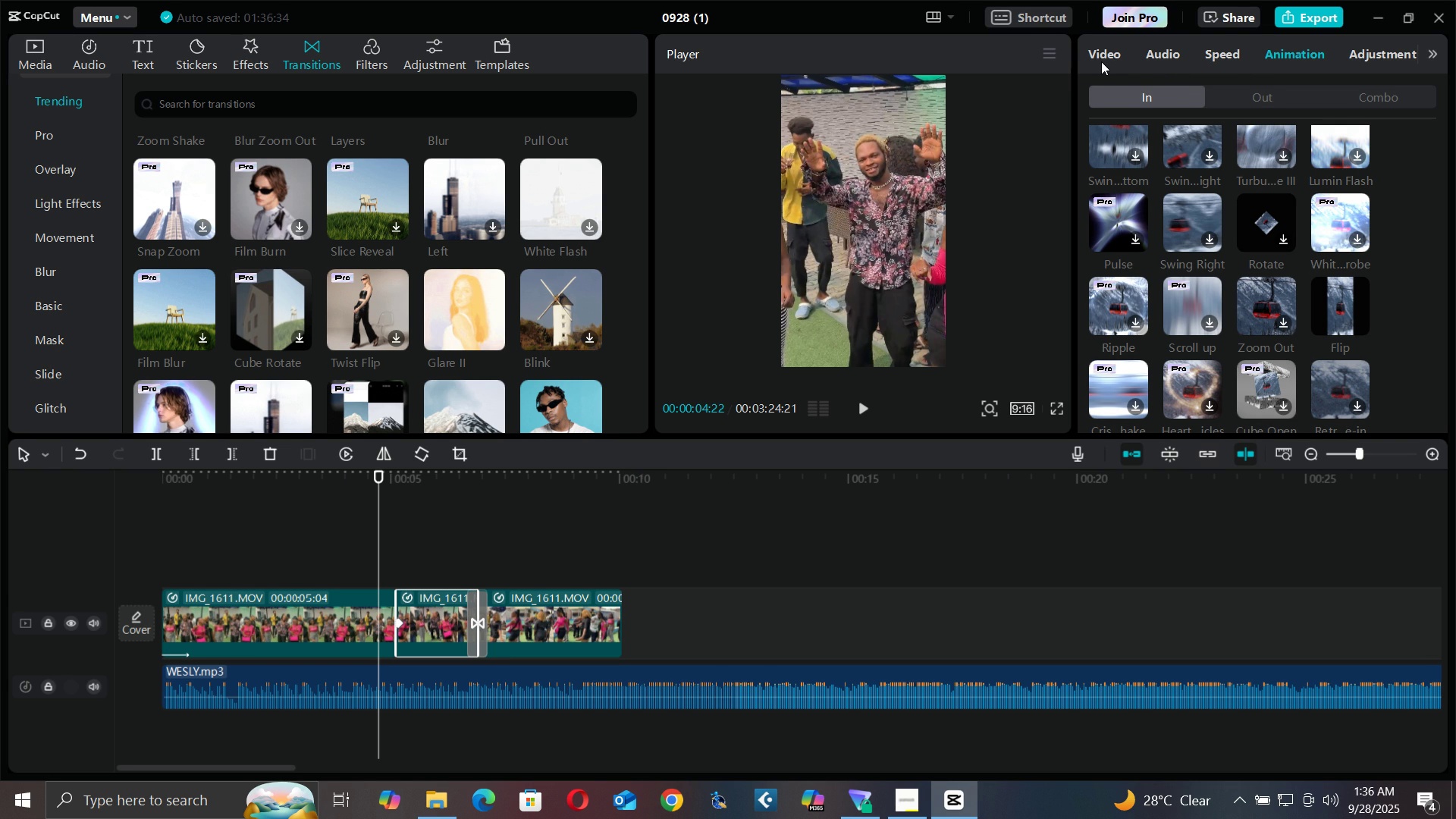 
triple_click([1102, 61])
 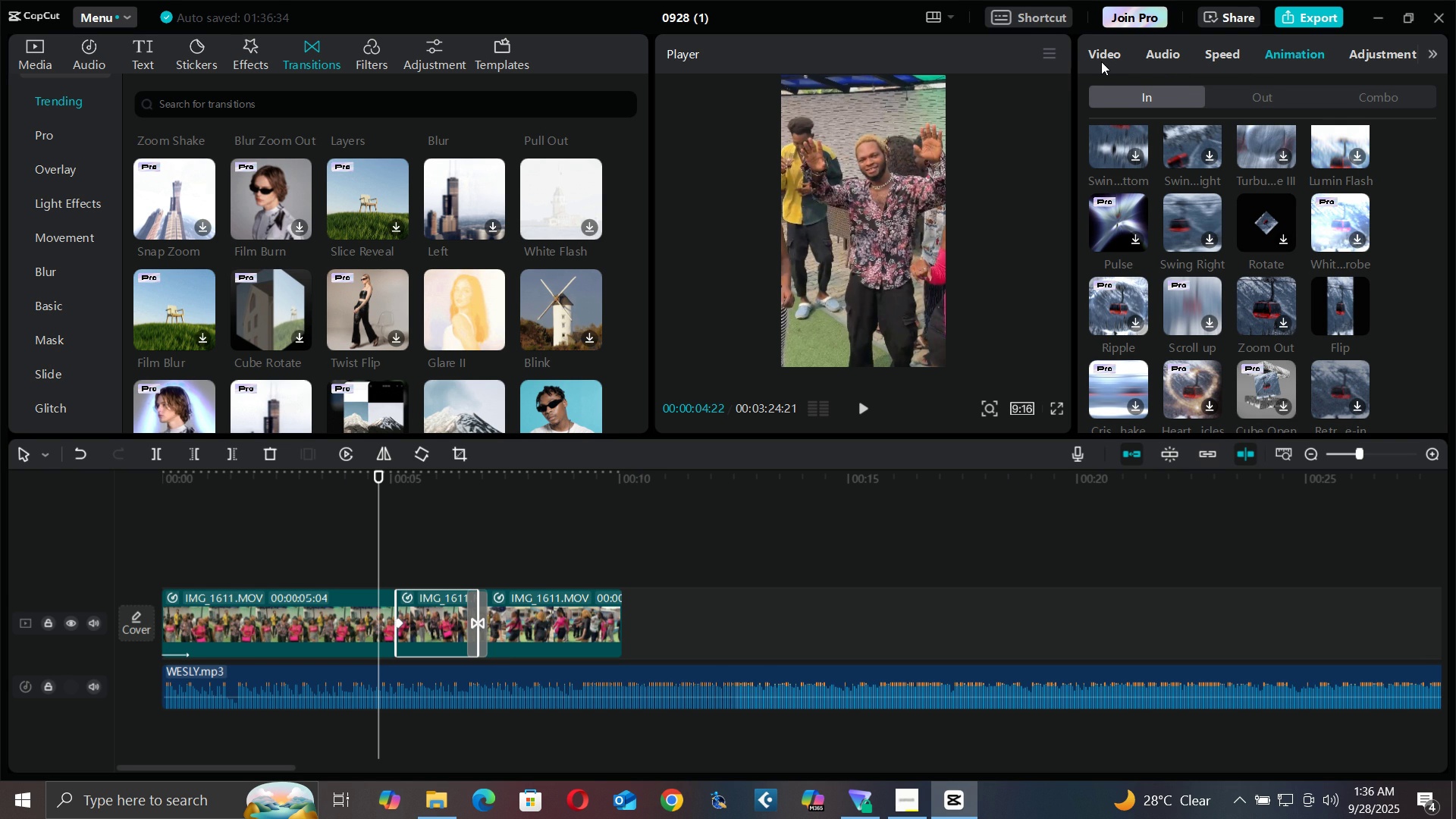 
triple_click([1102, 61])
 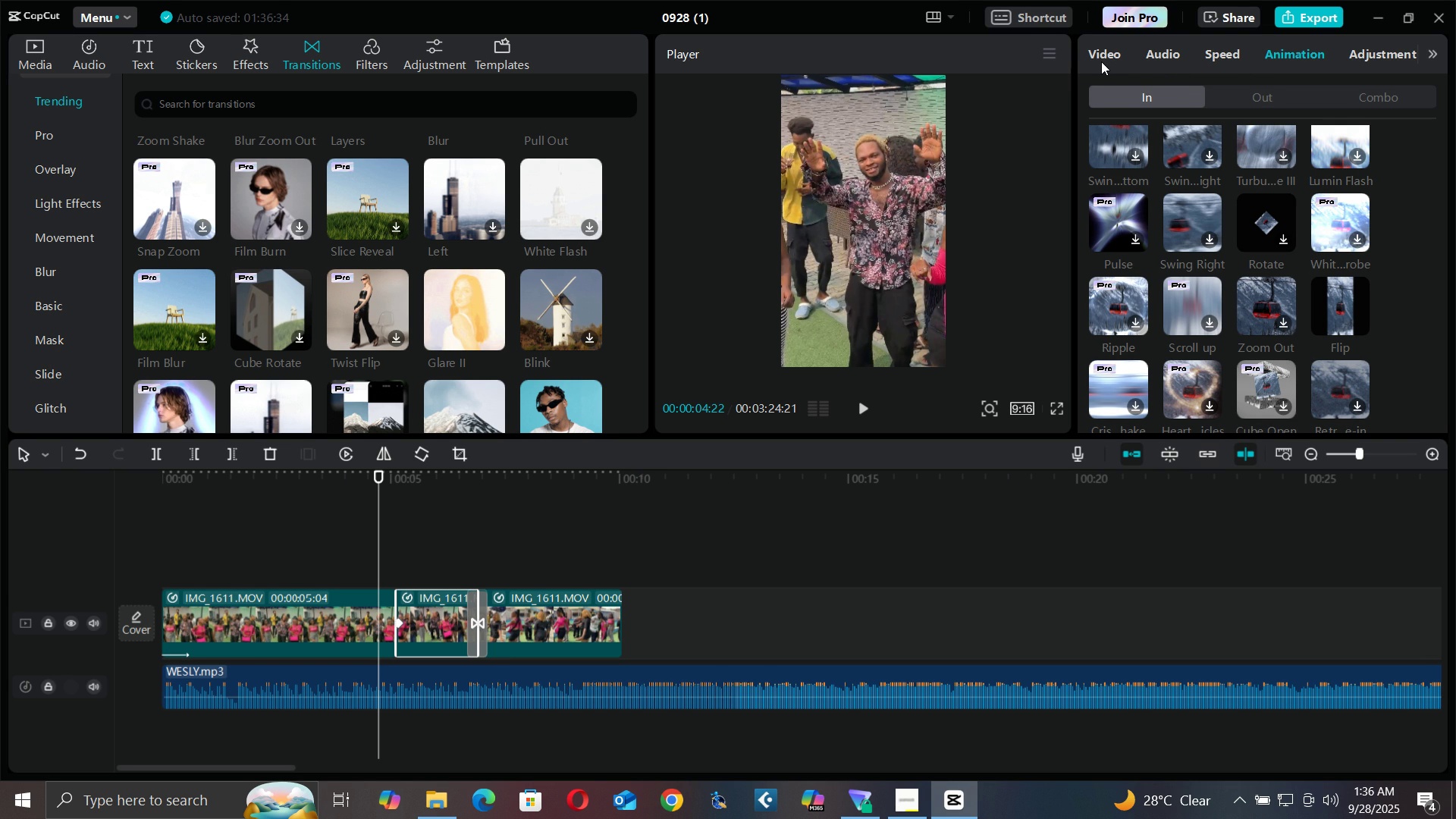 
triple_click([1102, 61])
 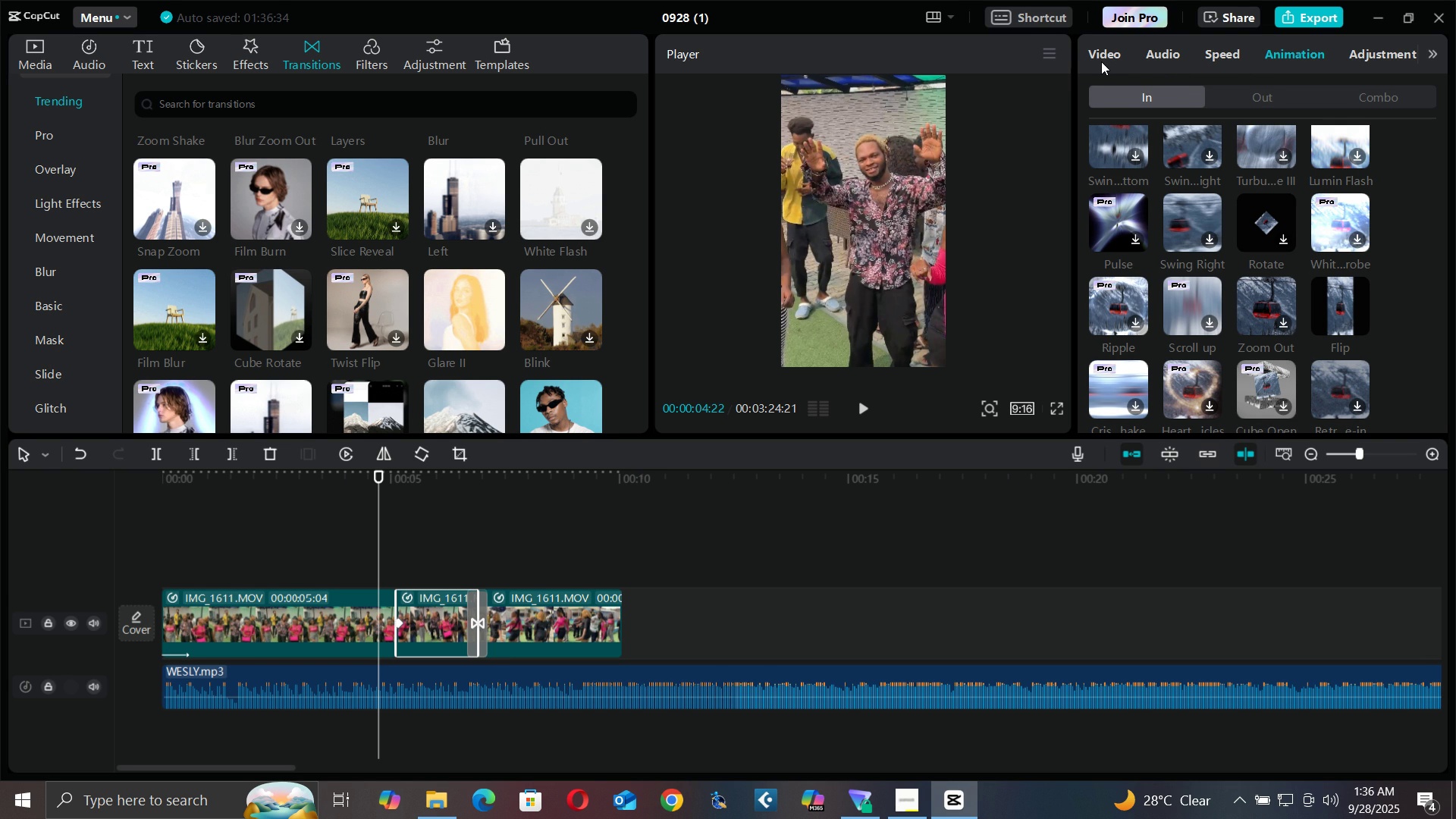 
triple_click([1102, 61])
 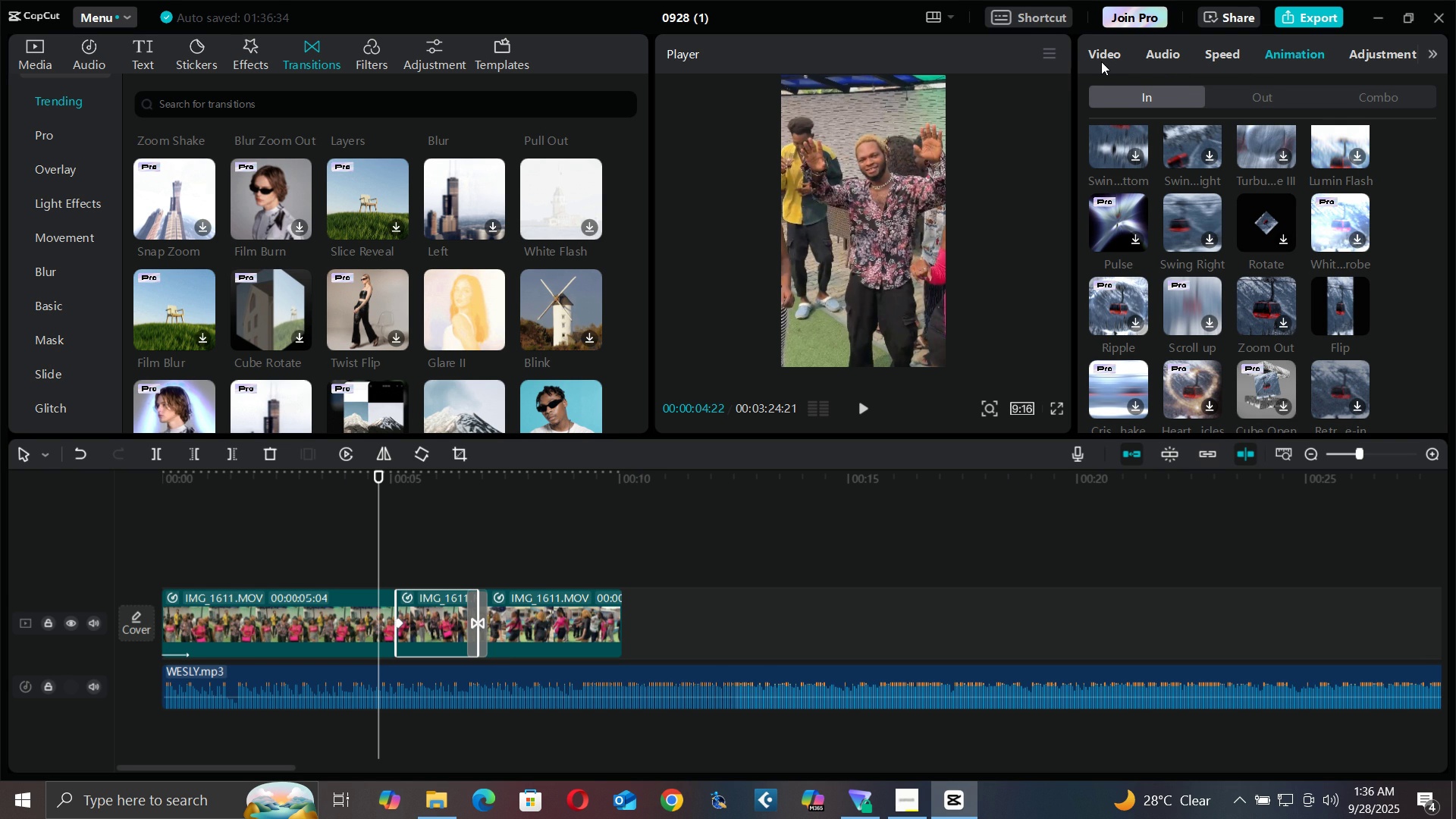 
triple_click([1102, 61])
 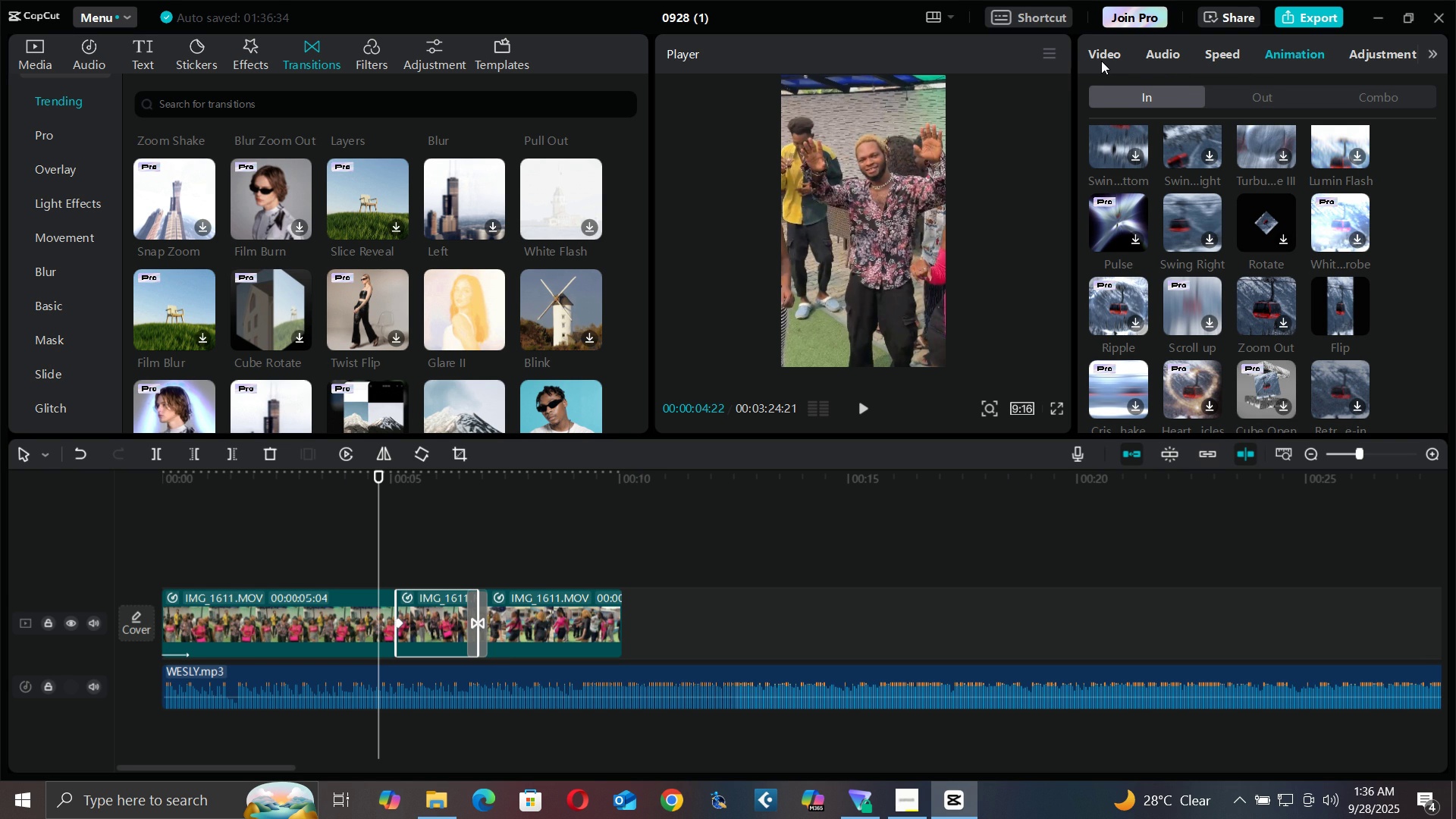 
triple_click([1101, 61])
 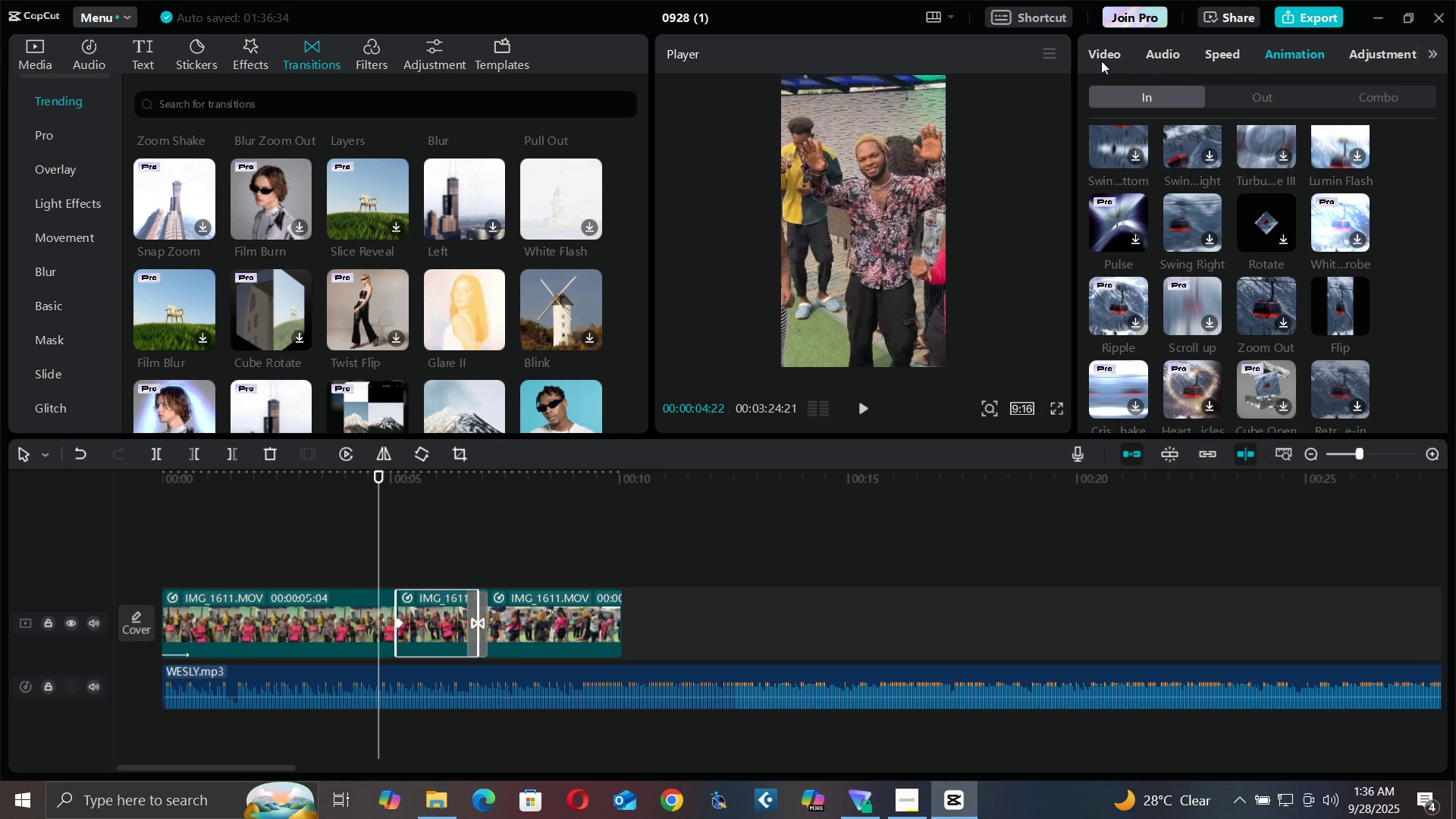 
triple_click([1101, 61])
 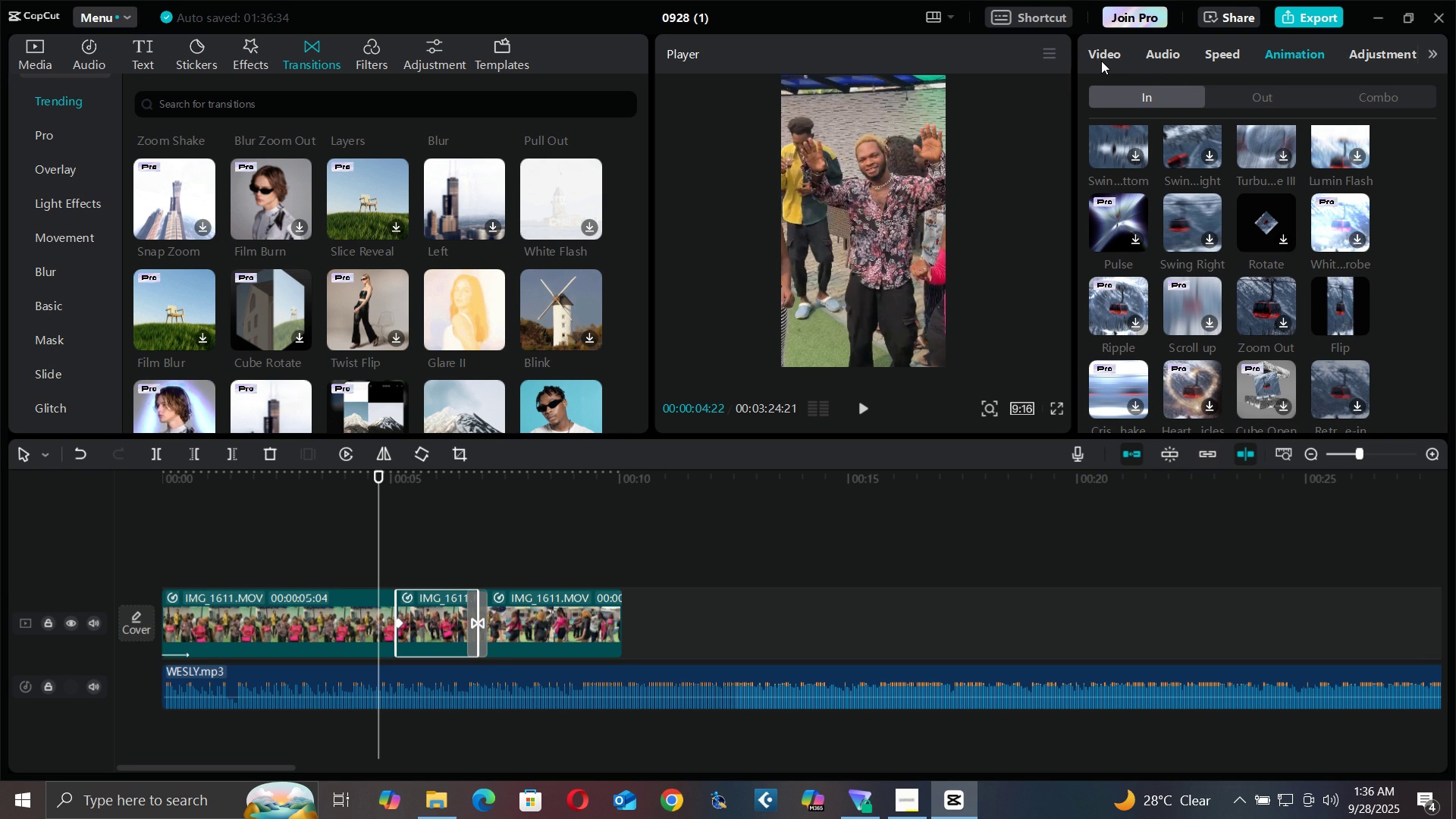 
triple_click([1101, 61])
 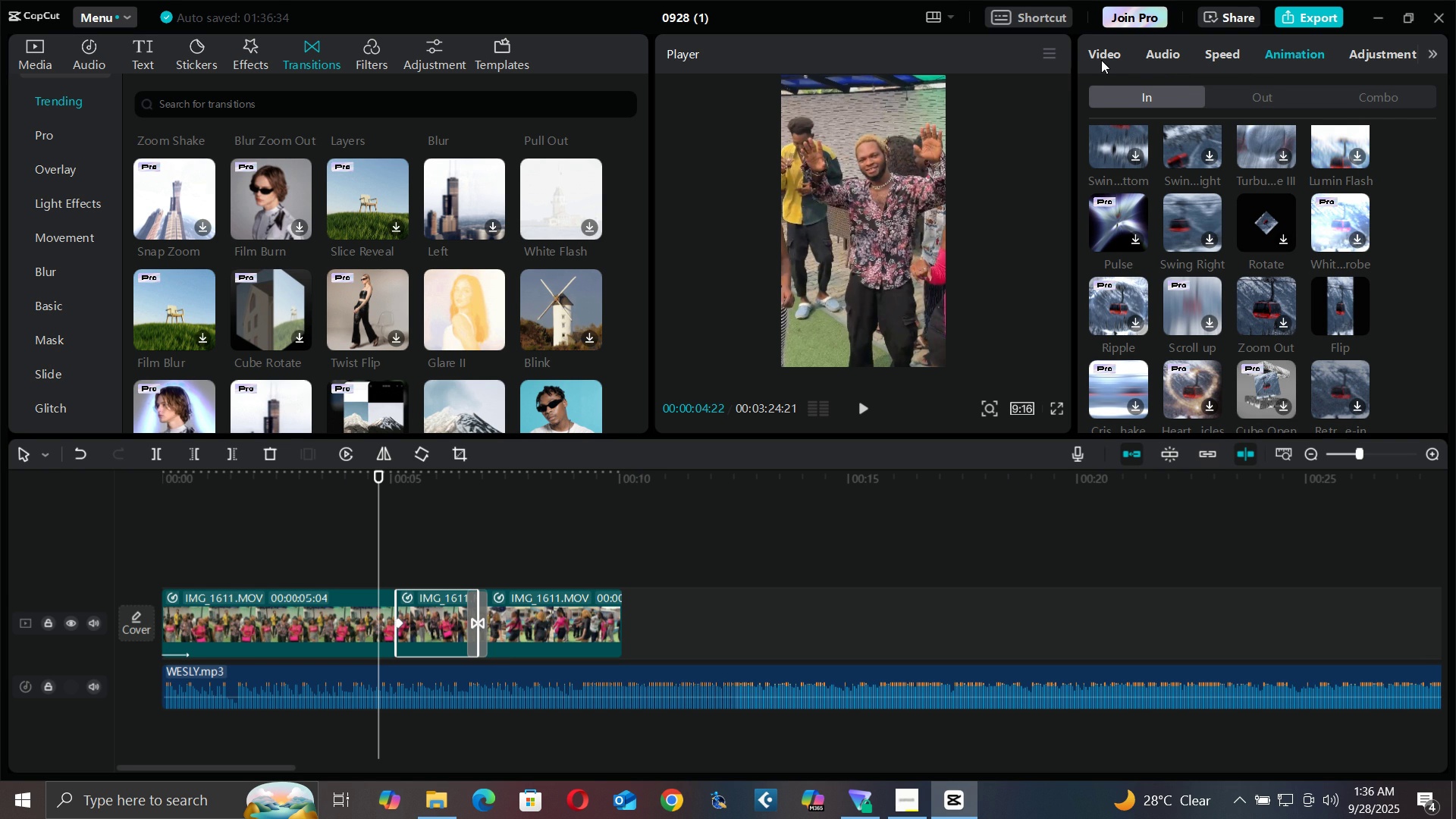 
triple_click([1101, 61])
 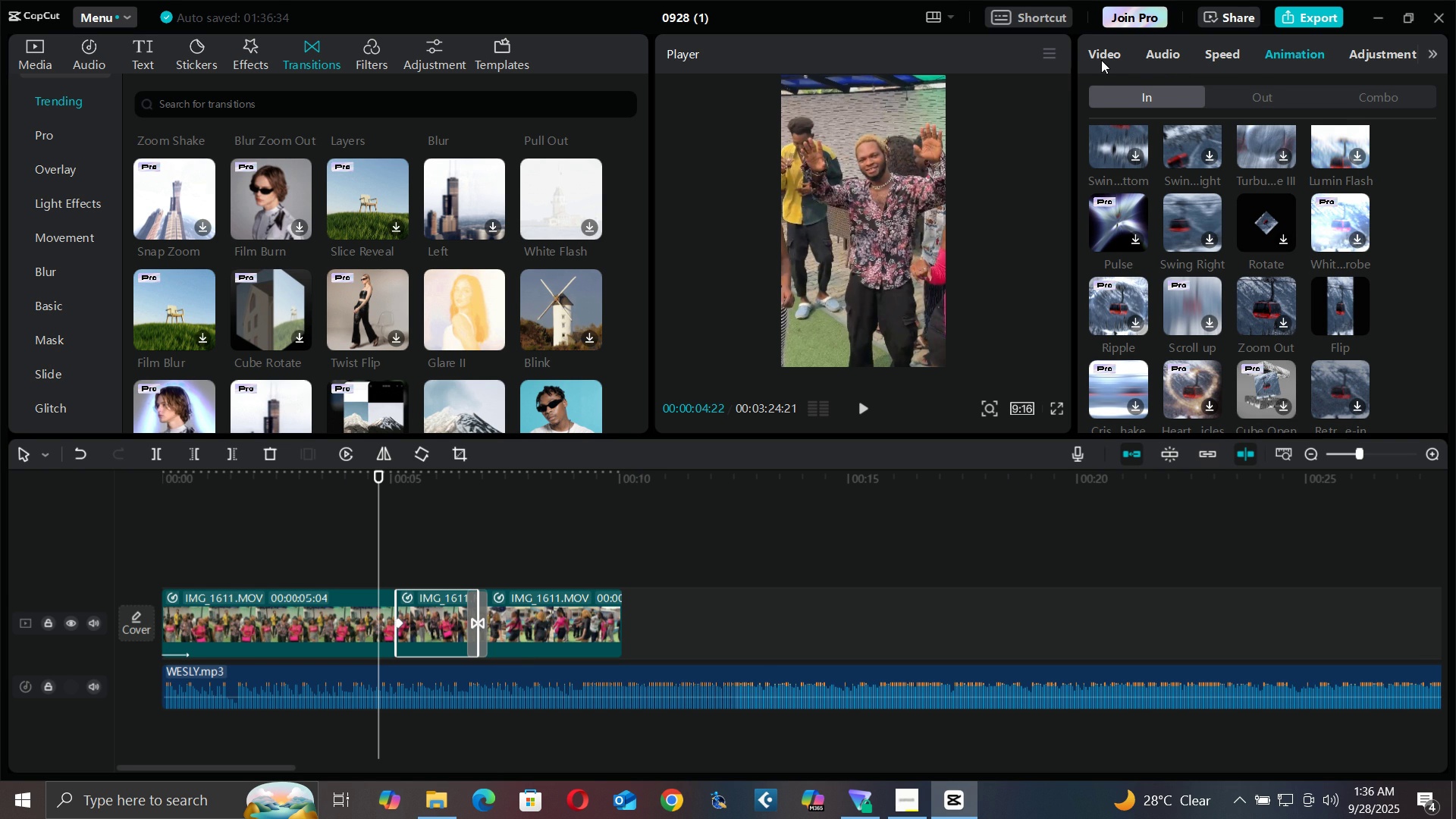 
triple_click([1101, 60])
 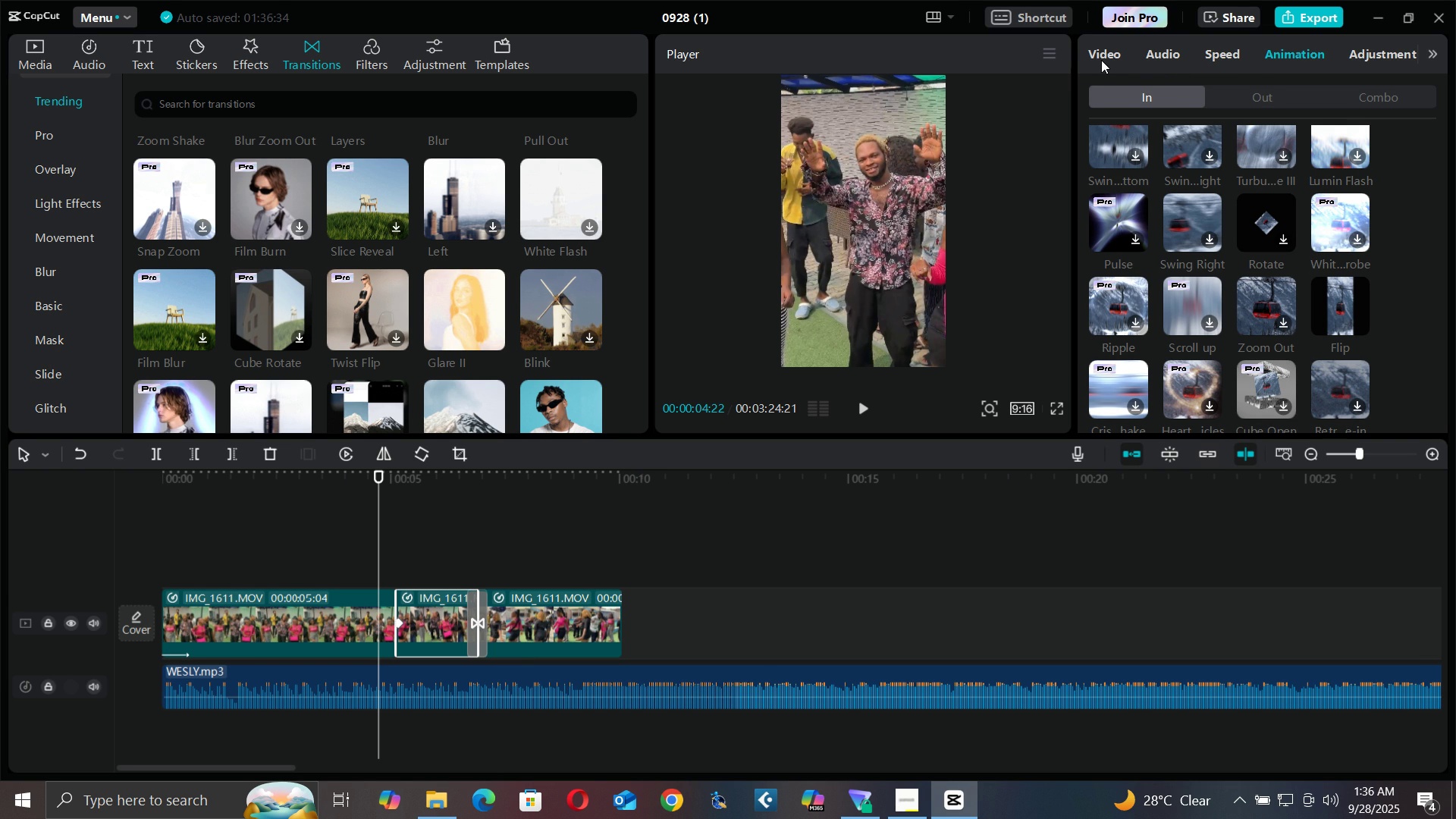 
triple_click([1101, 60])
 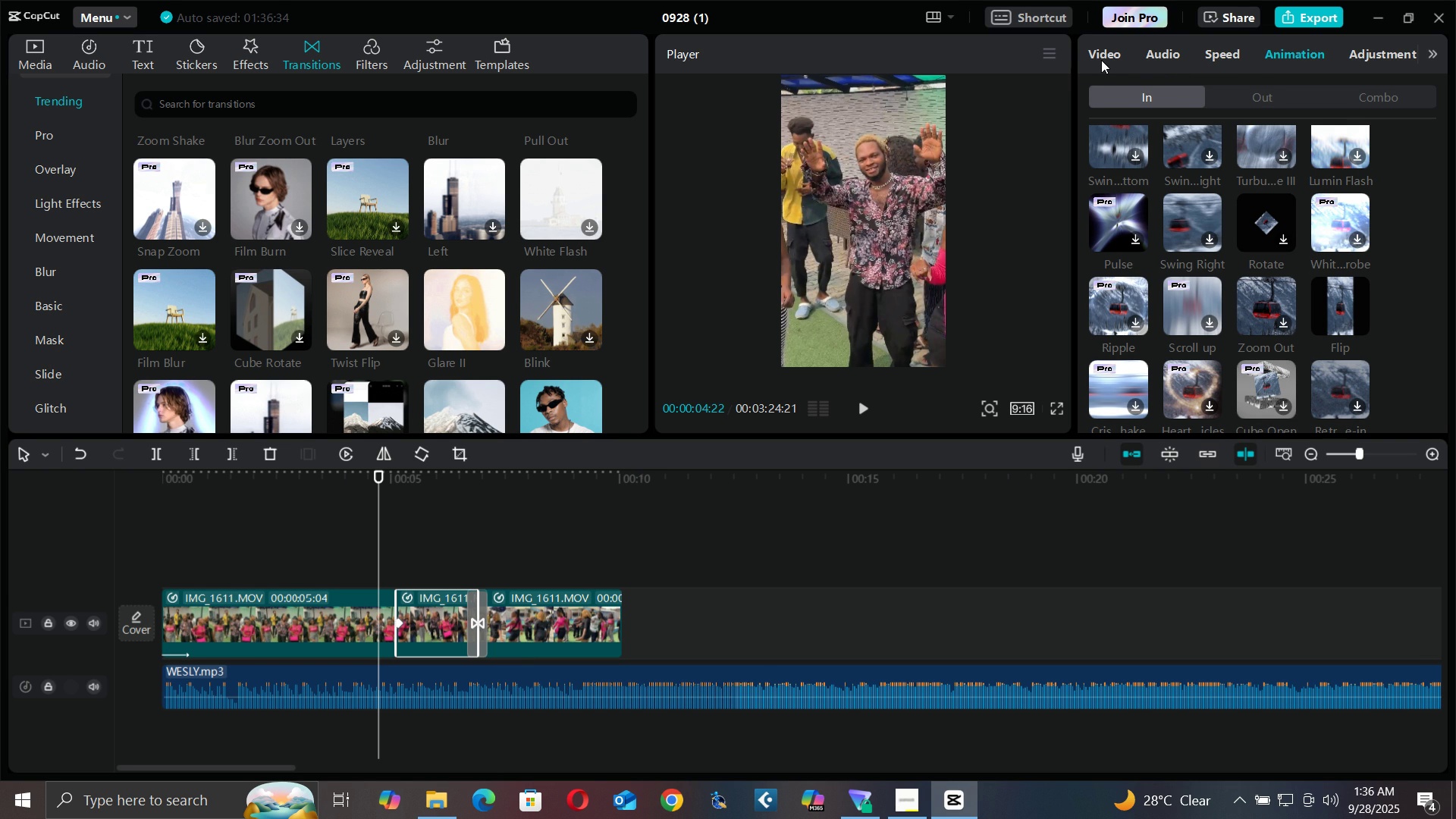 
triple_click([1101, 60])
 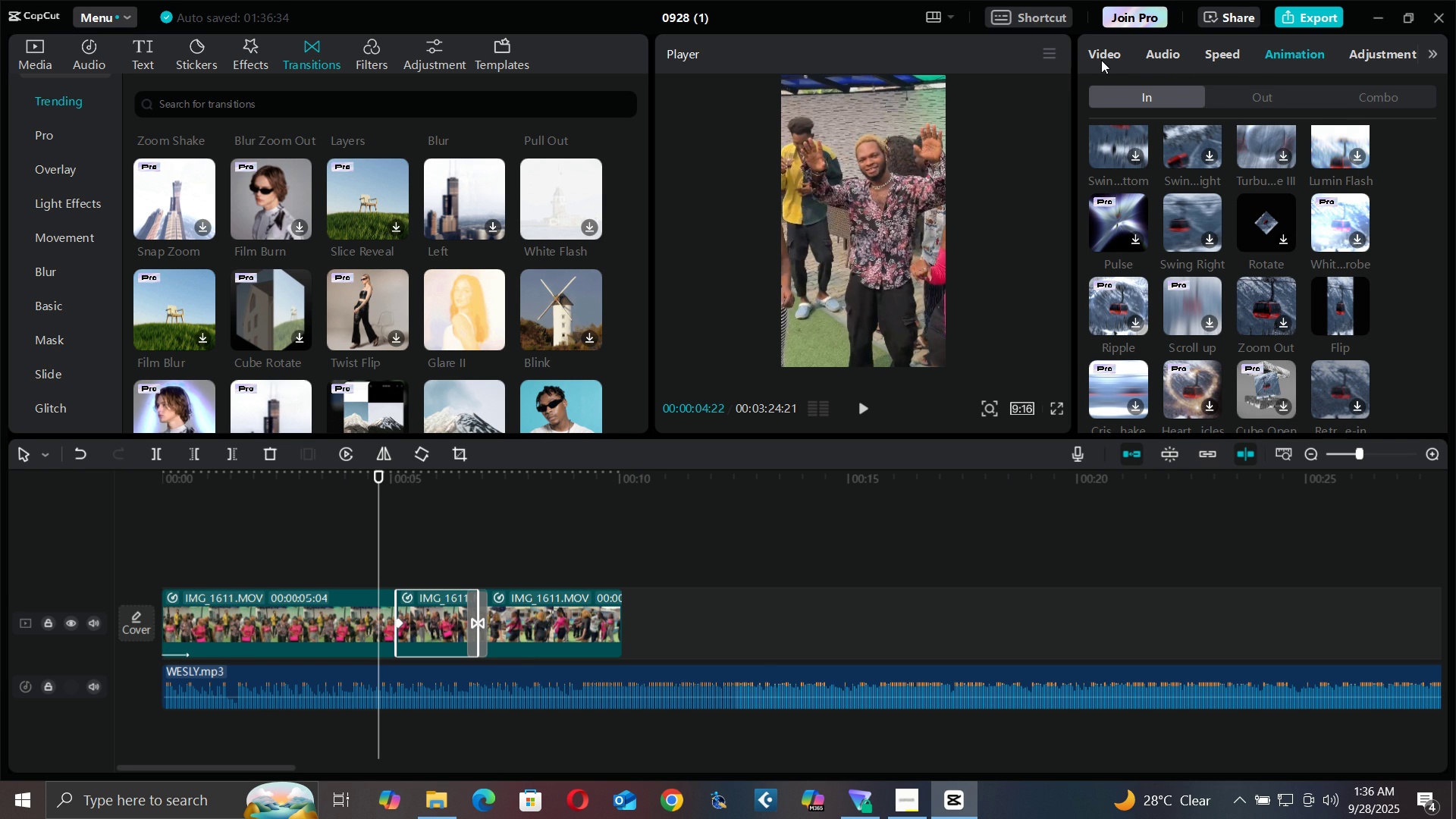 
triple_click([1101, 60])
 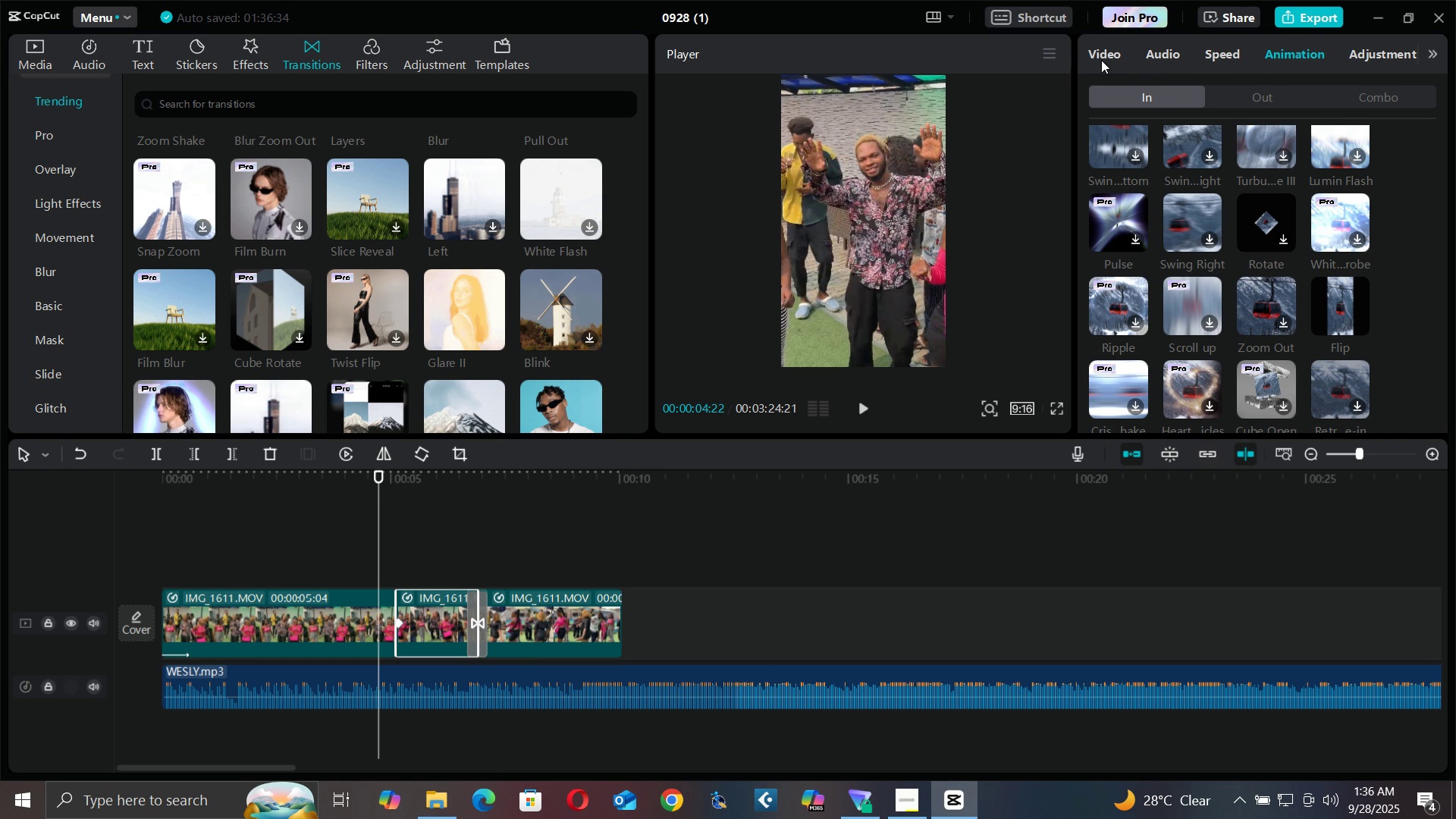 
triple_click([1101, 60])
 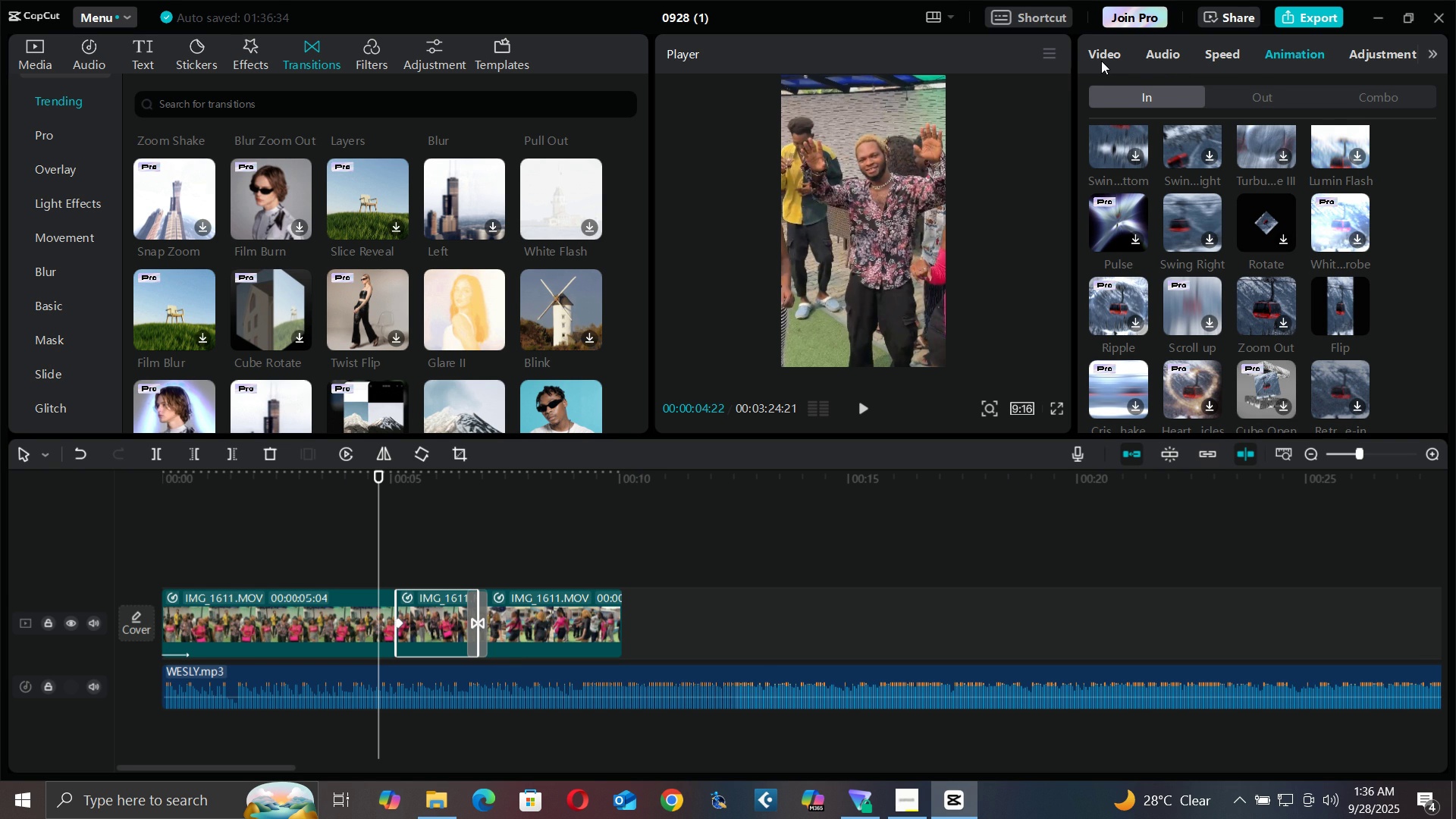 
triple_click([1101, 60])
 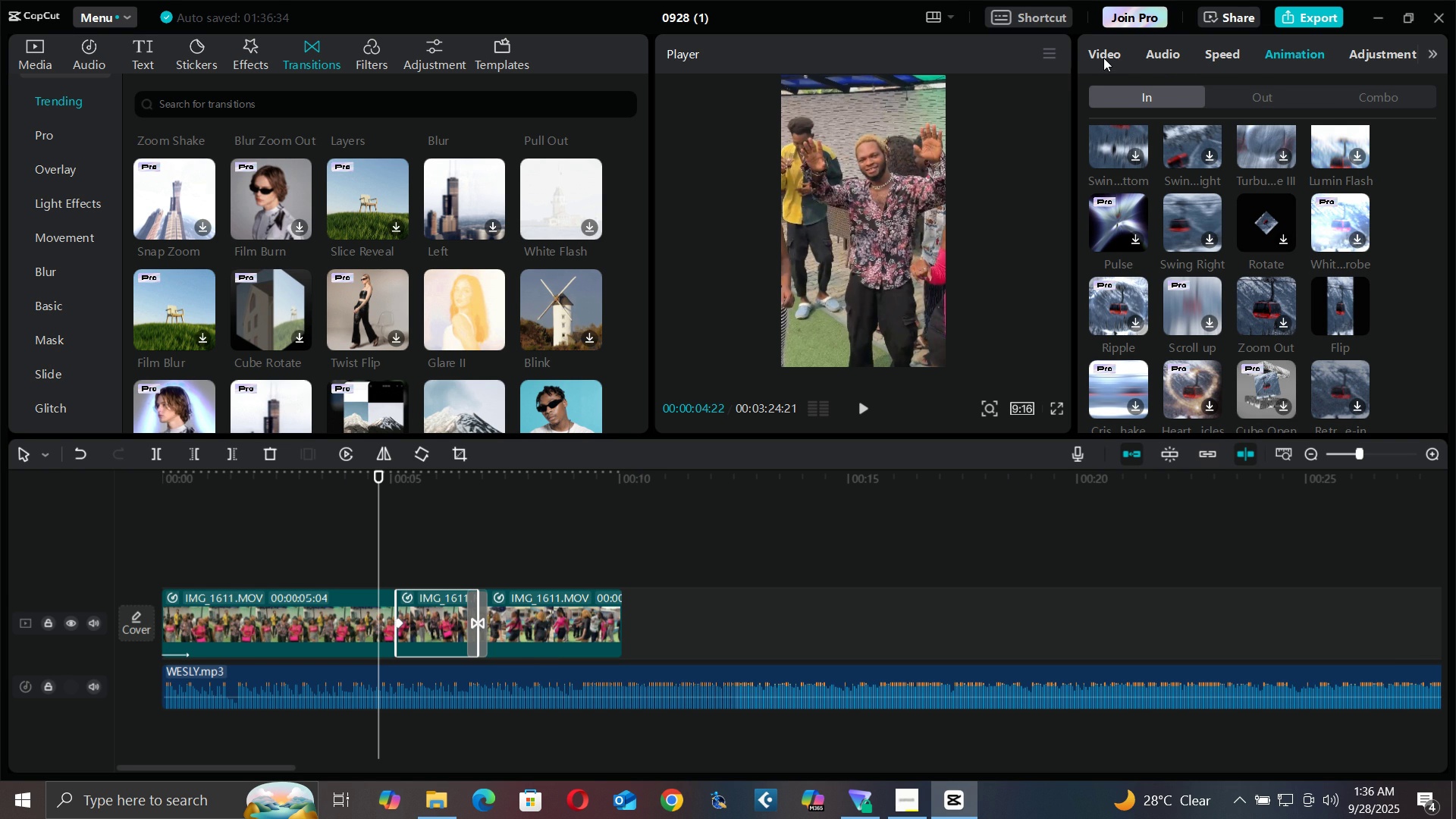 
double_click([1103, 58])
 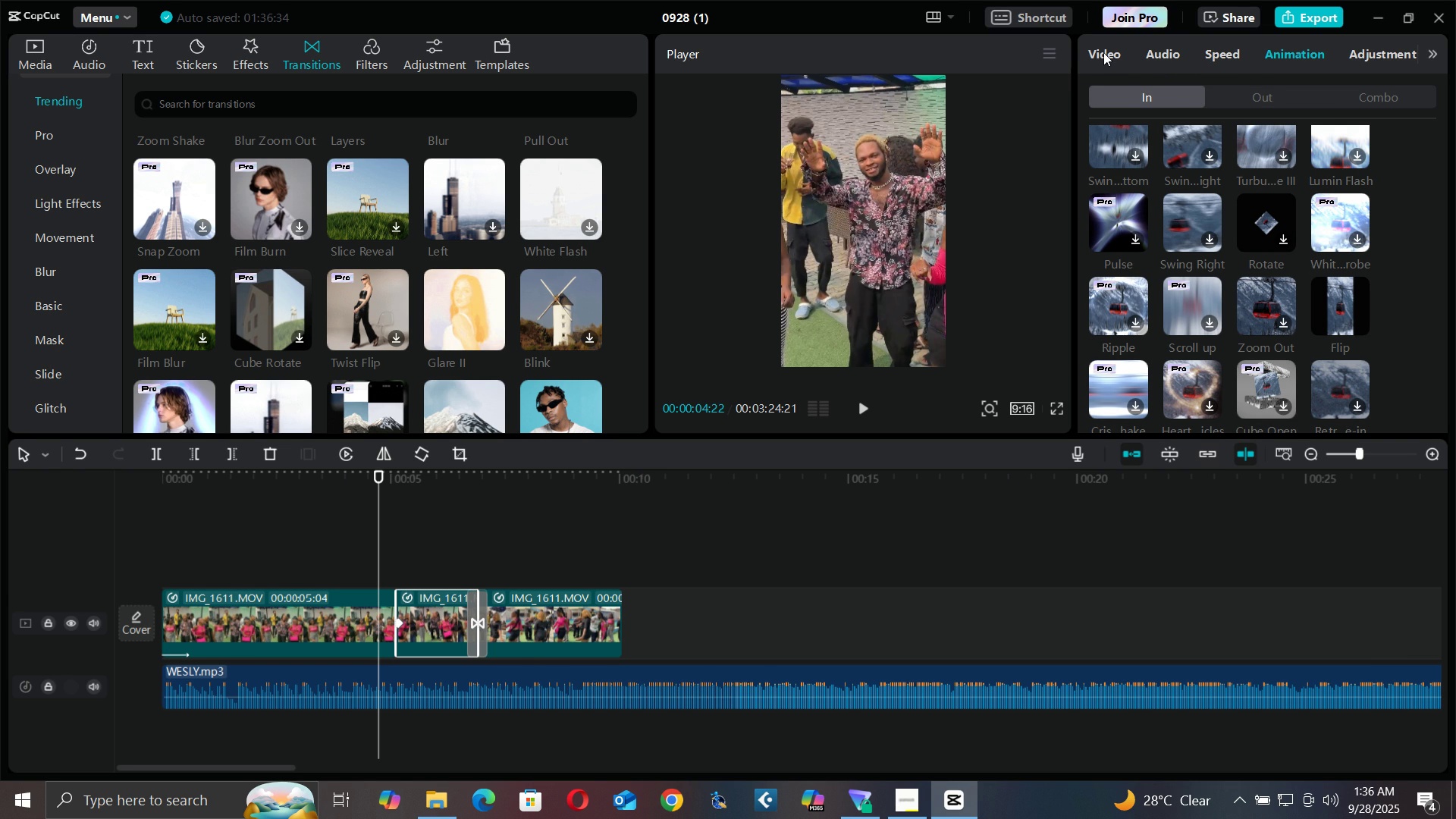 
left_click([1103, 52])
 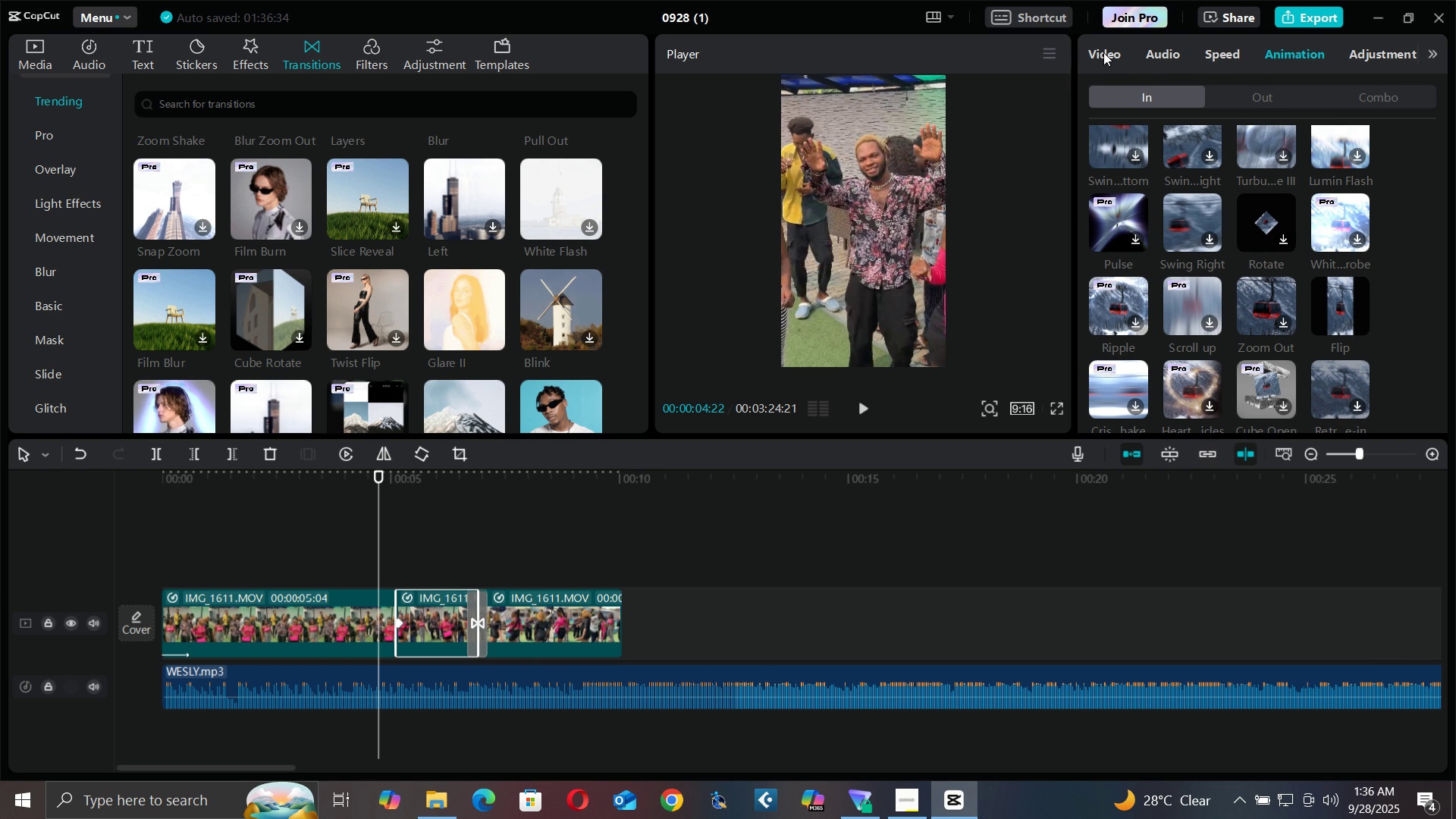 
left_click([1103, 52])
 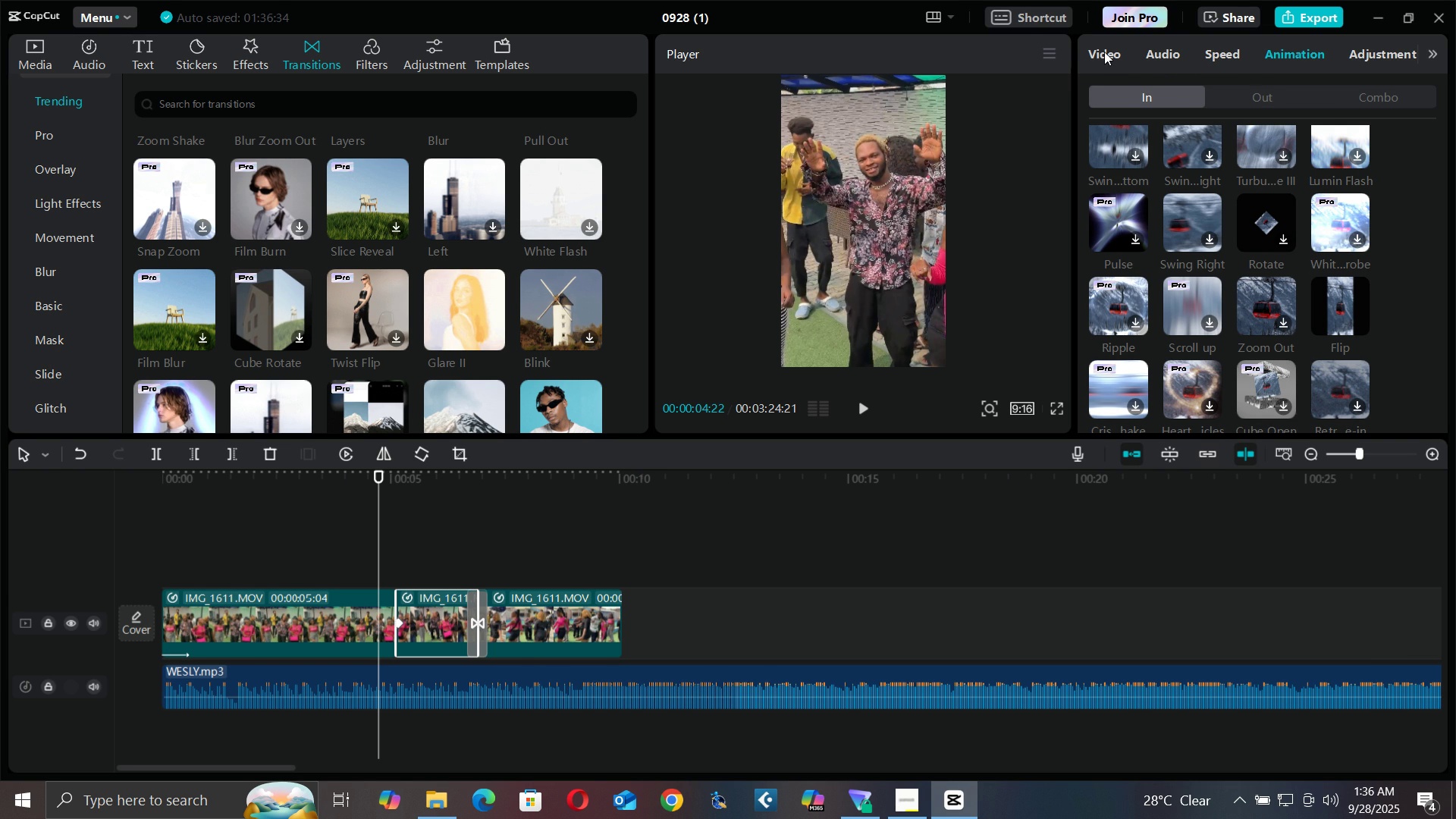 
double_click([1104, 52])
 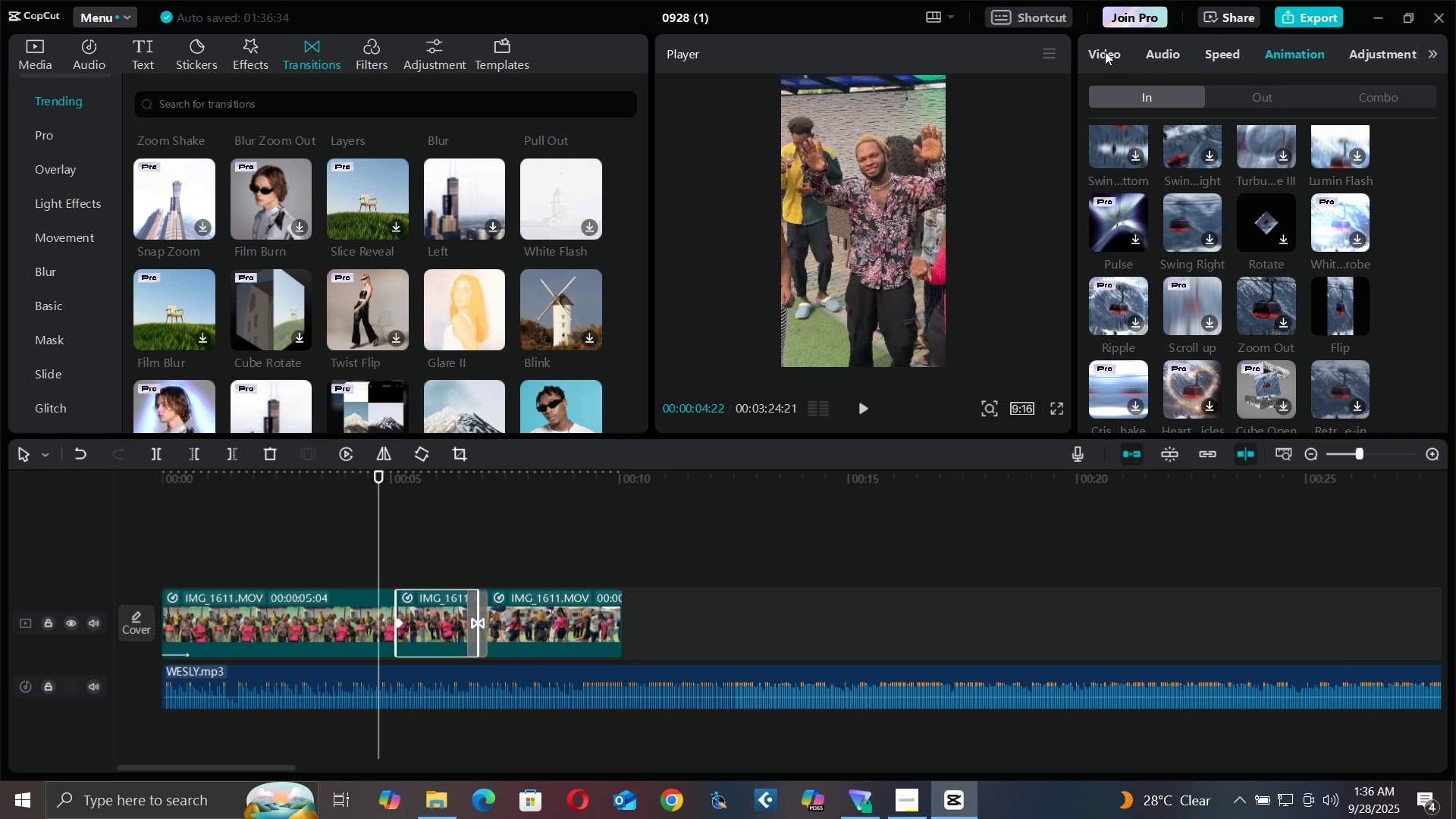 
triple_click([1105, 52])
 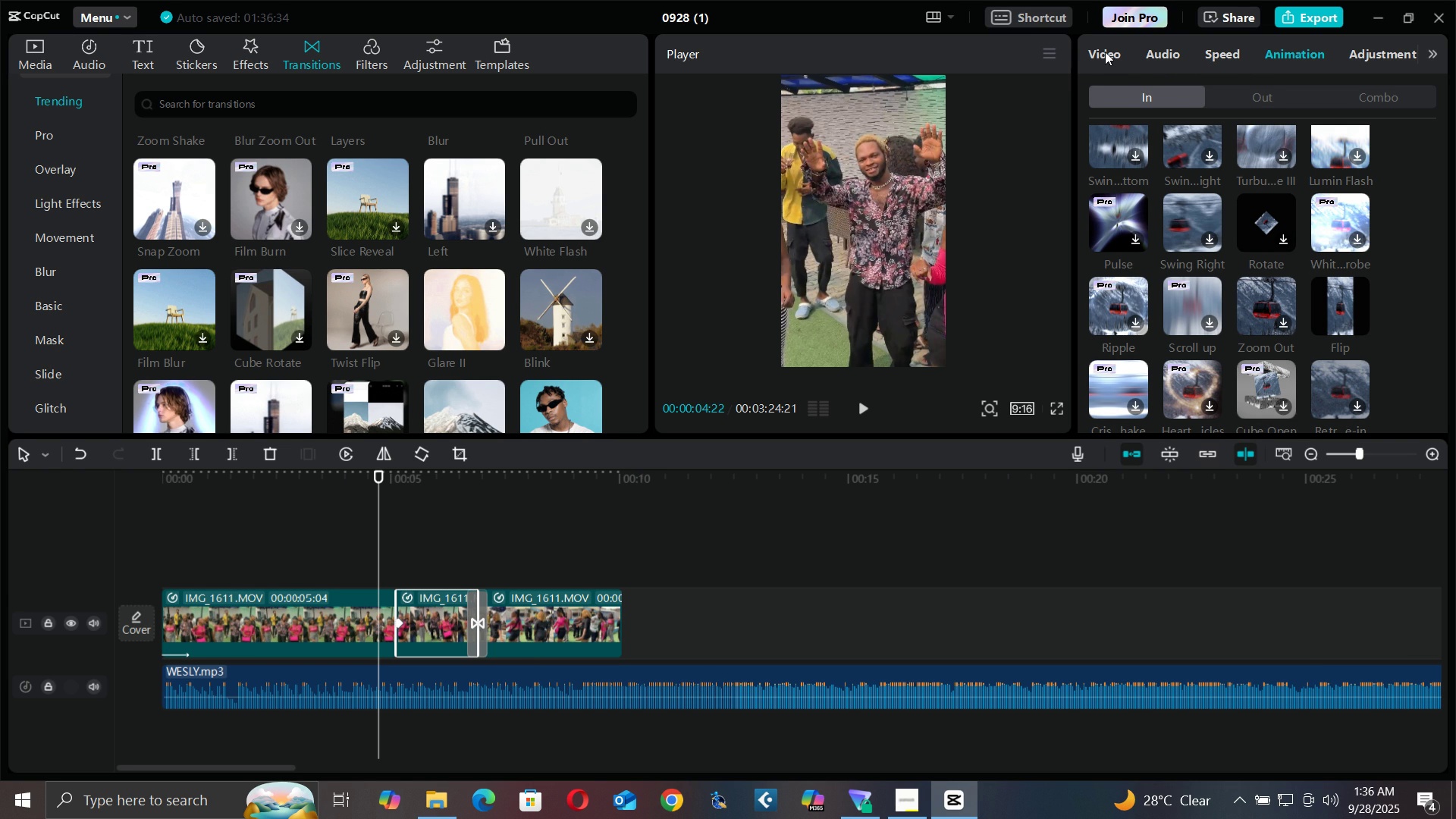 
triple_click([1105, 52])
 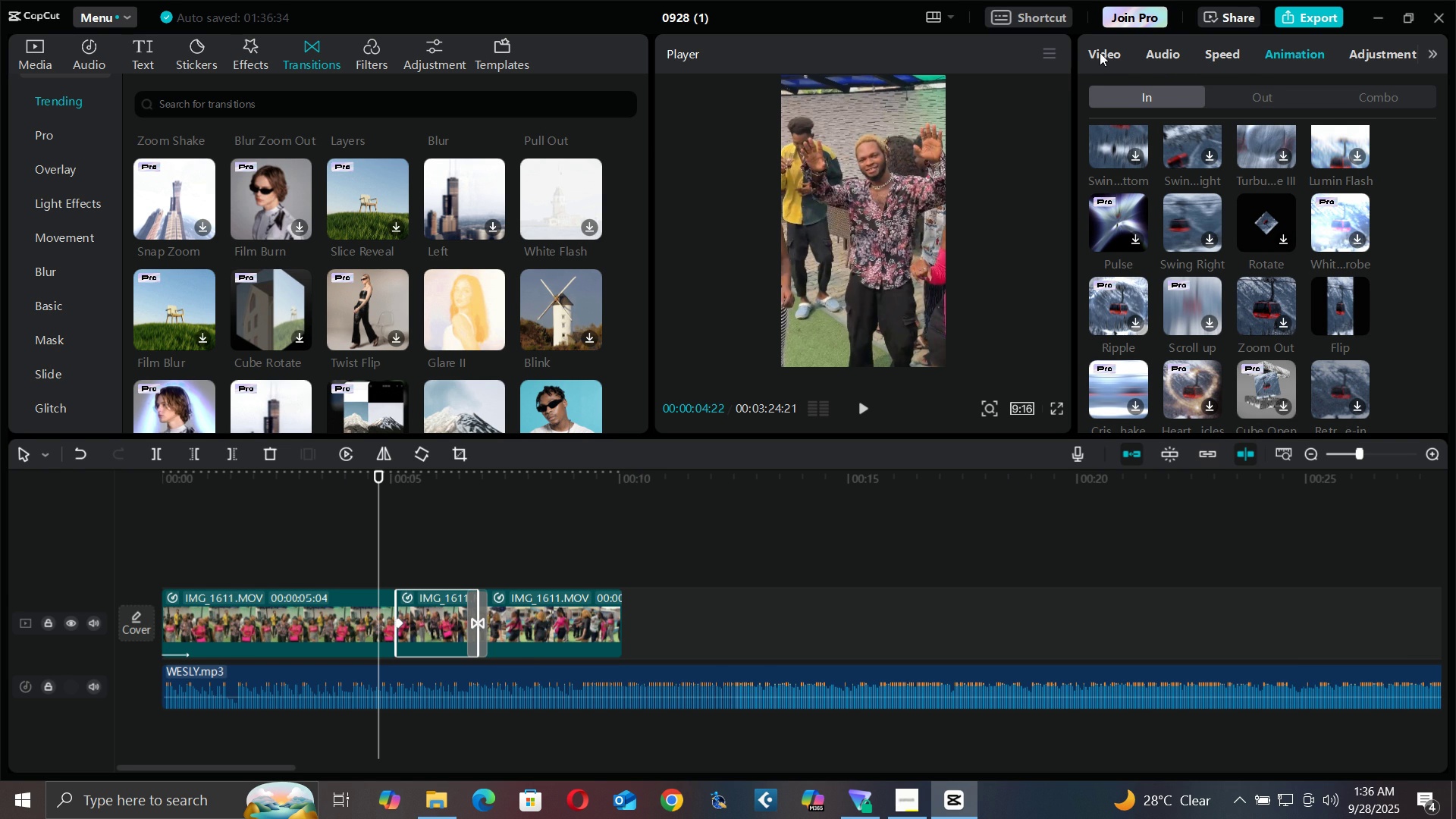 
triple_click([1105, 52])
 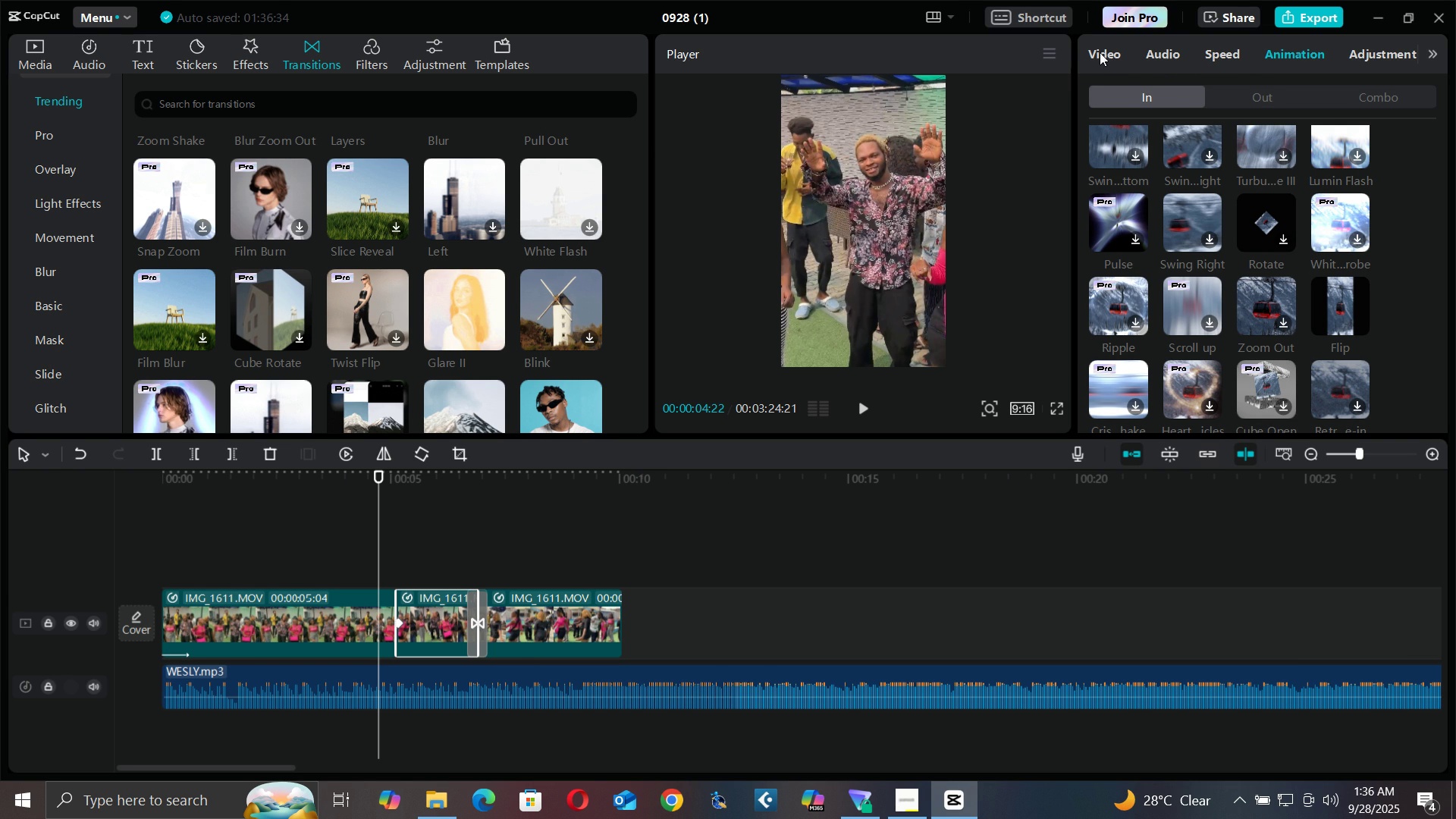 
triple_click([1105, 52])
 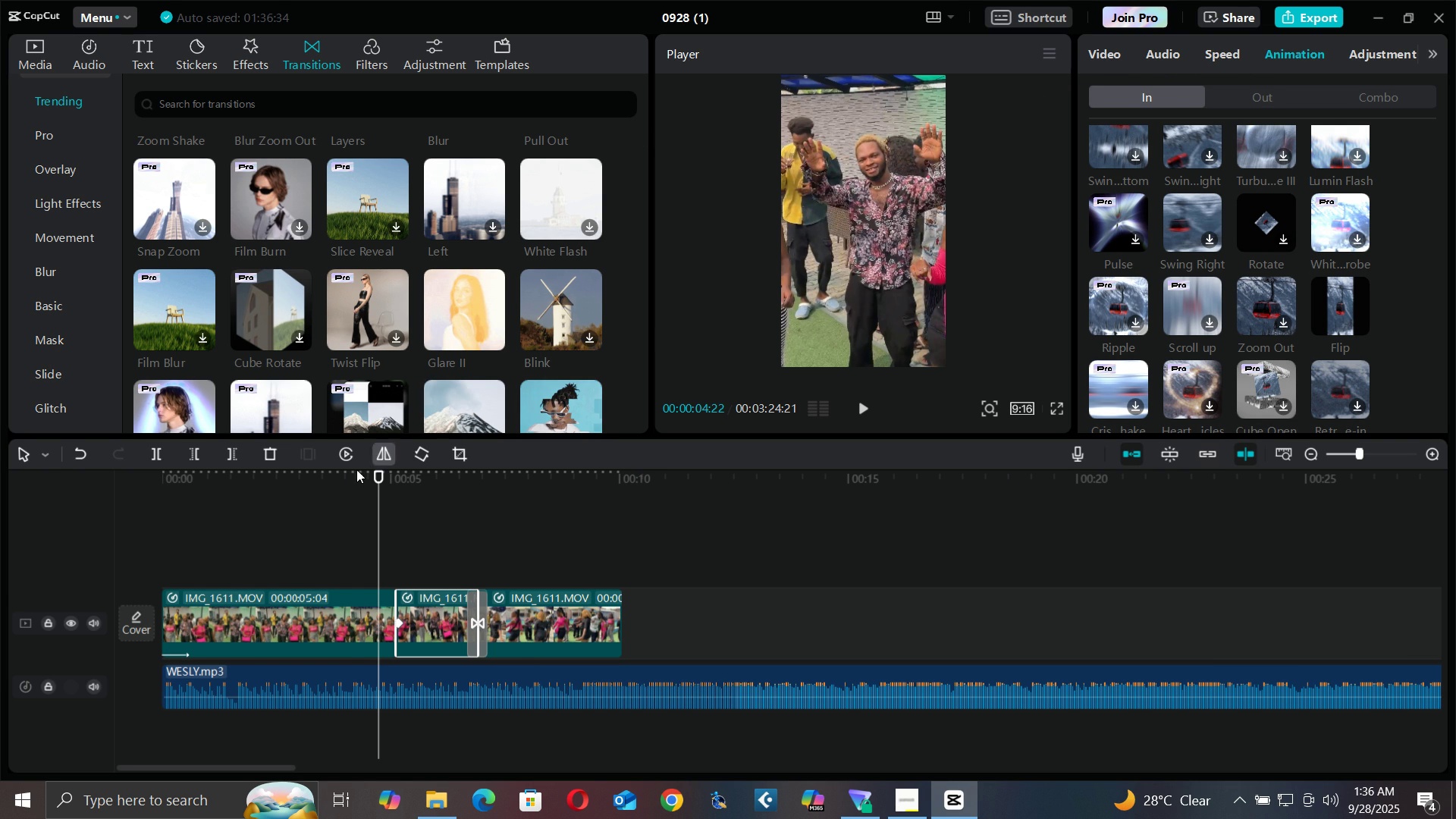 
left_click([350, 472])
 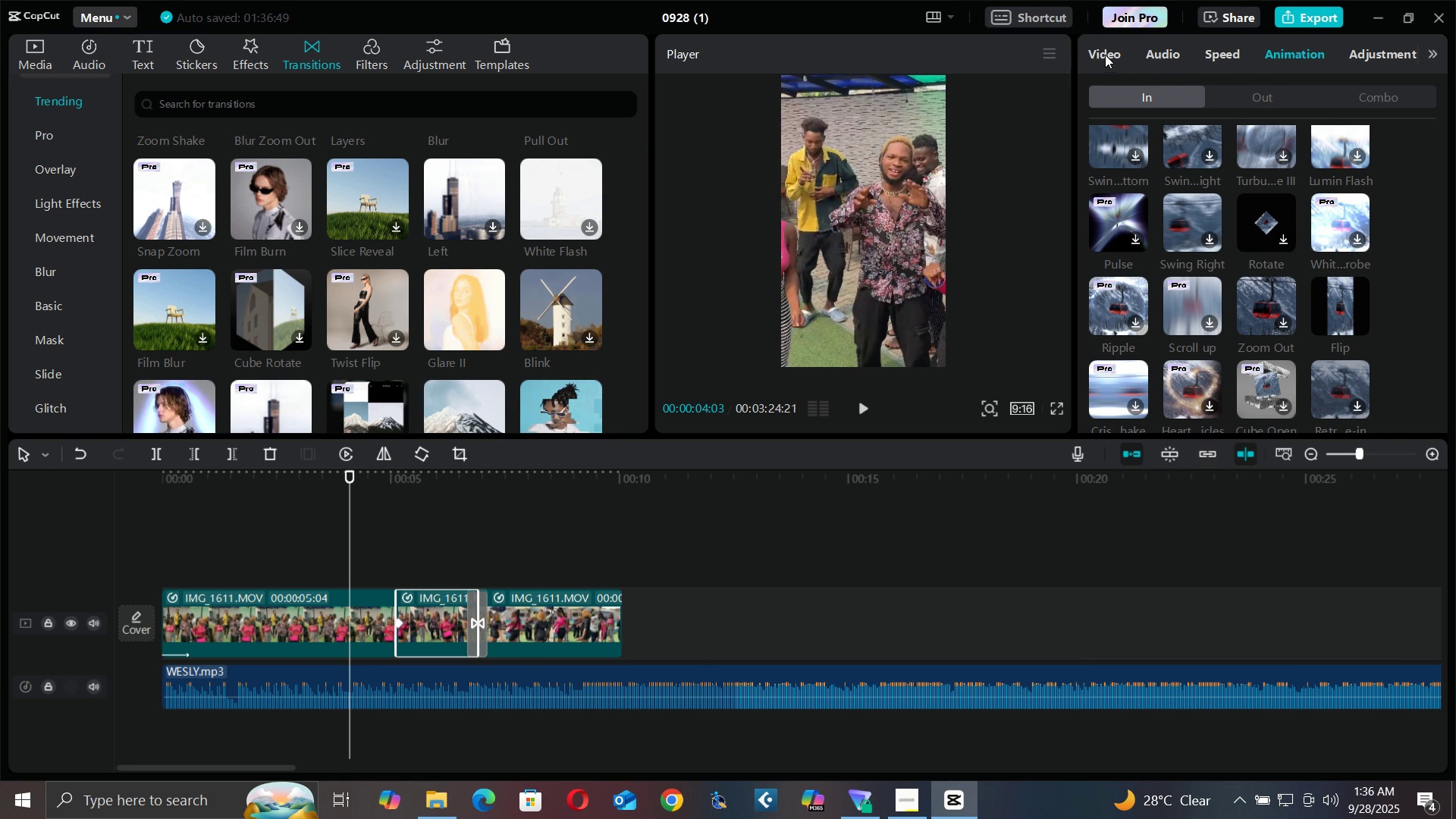 
double_click([1103, 57])
 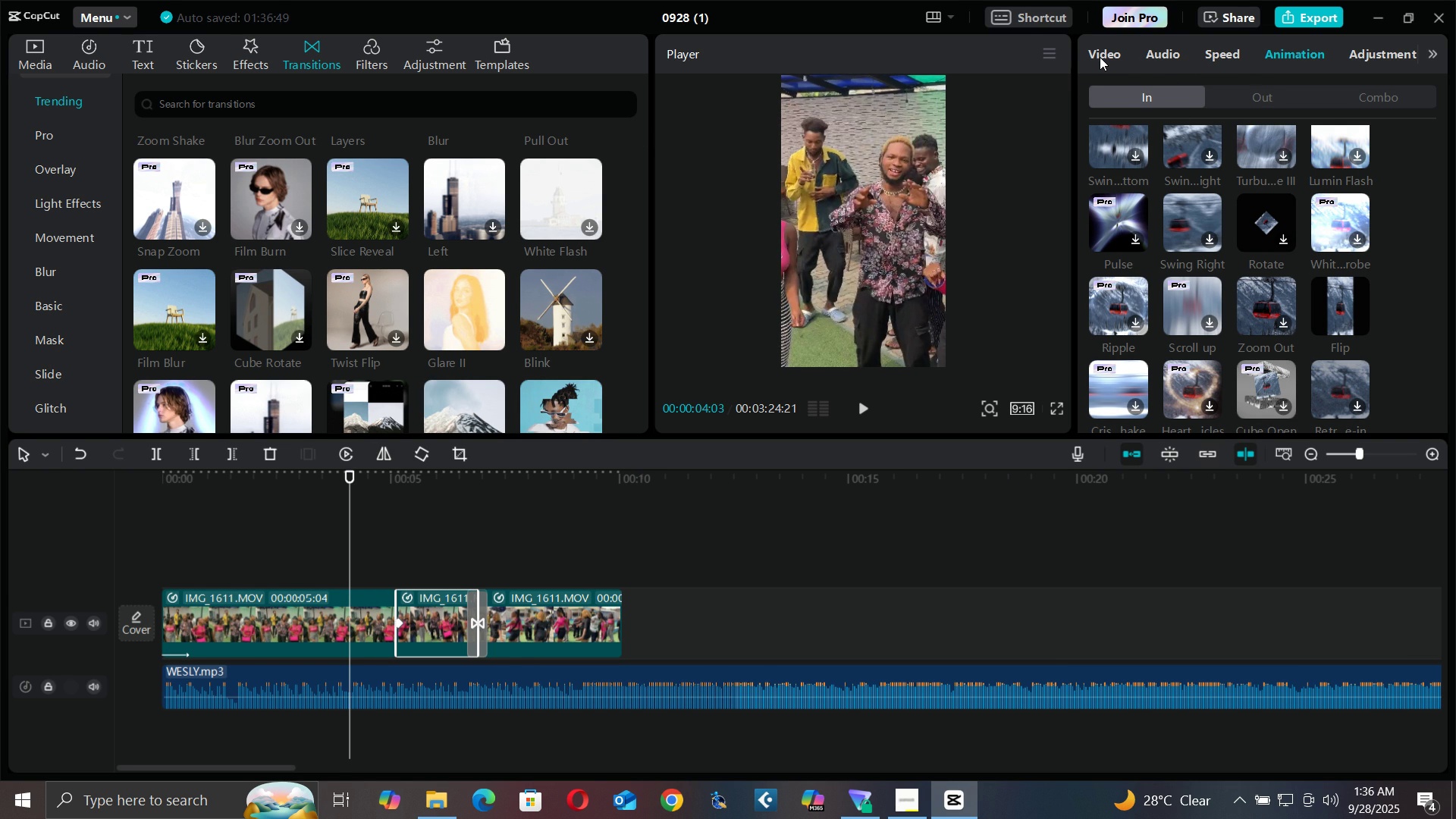 
triple_click([1103, 57])
 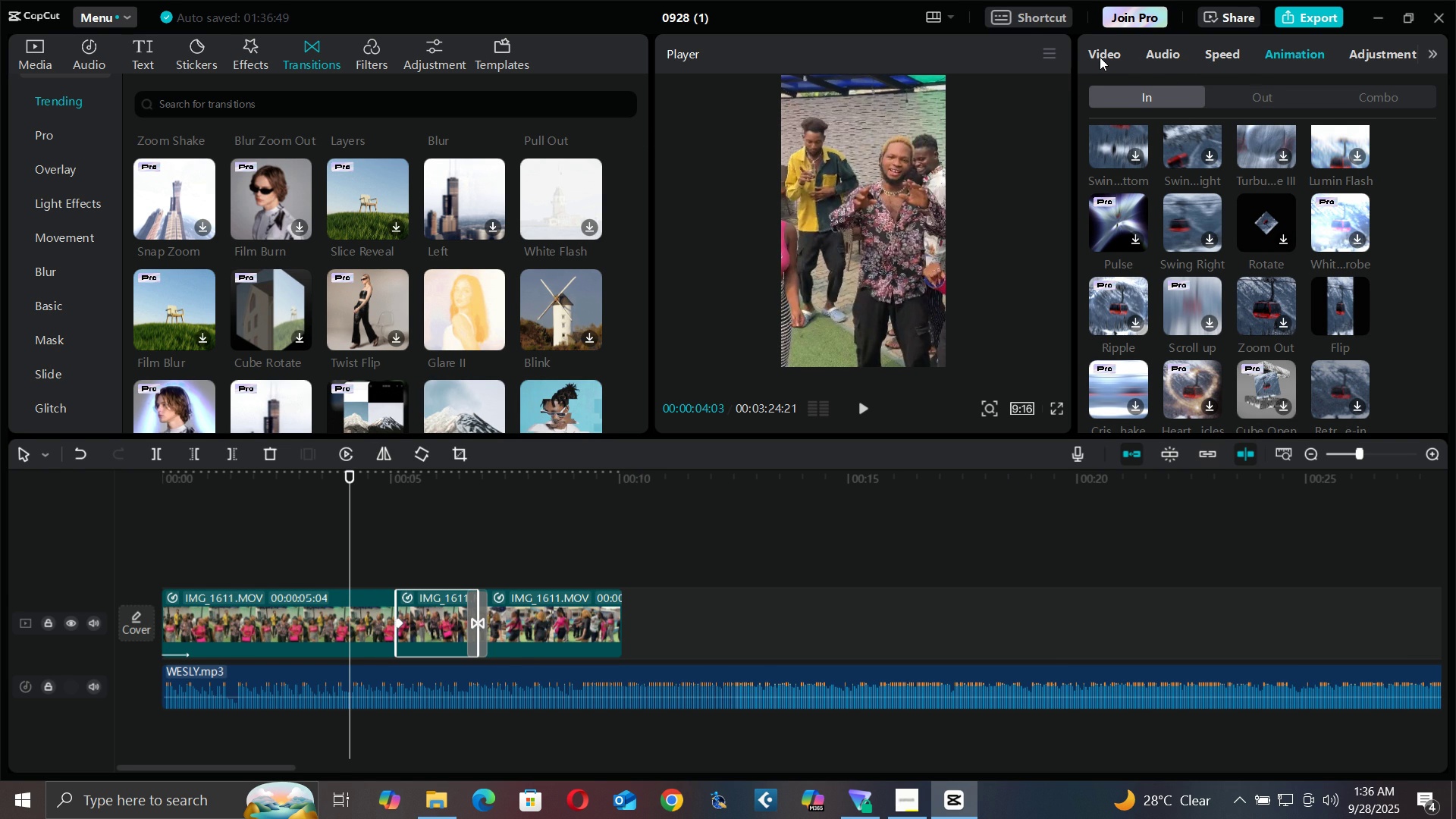 
triple_click([1103, 57])
 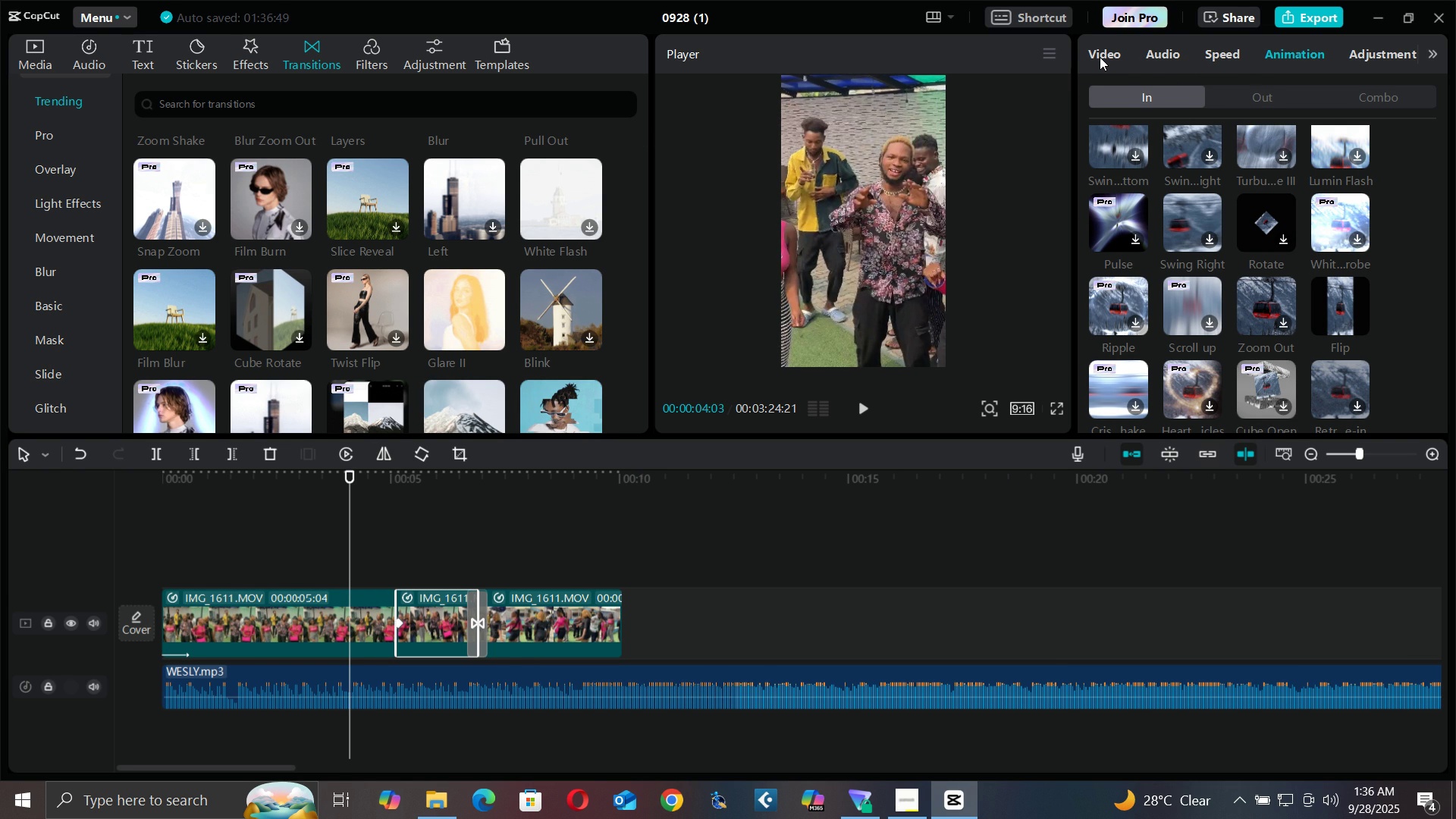 
triple_click([1103, 57])